 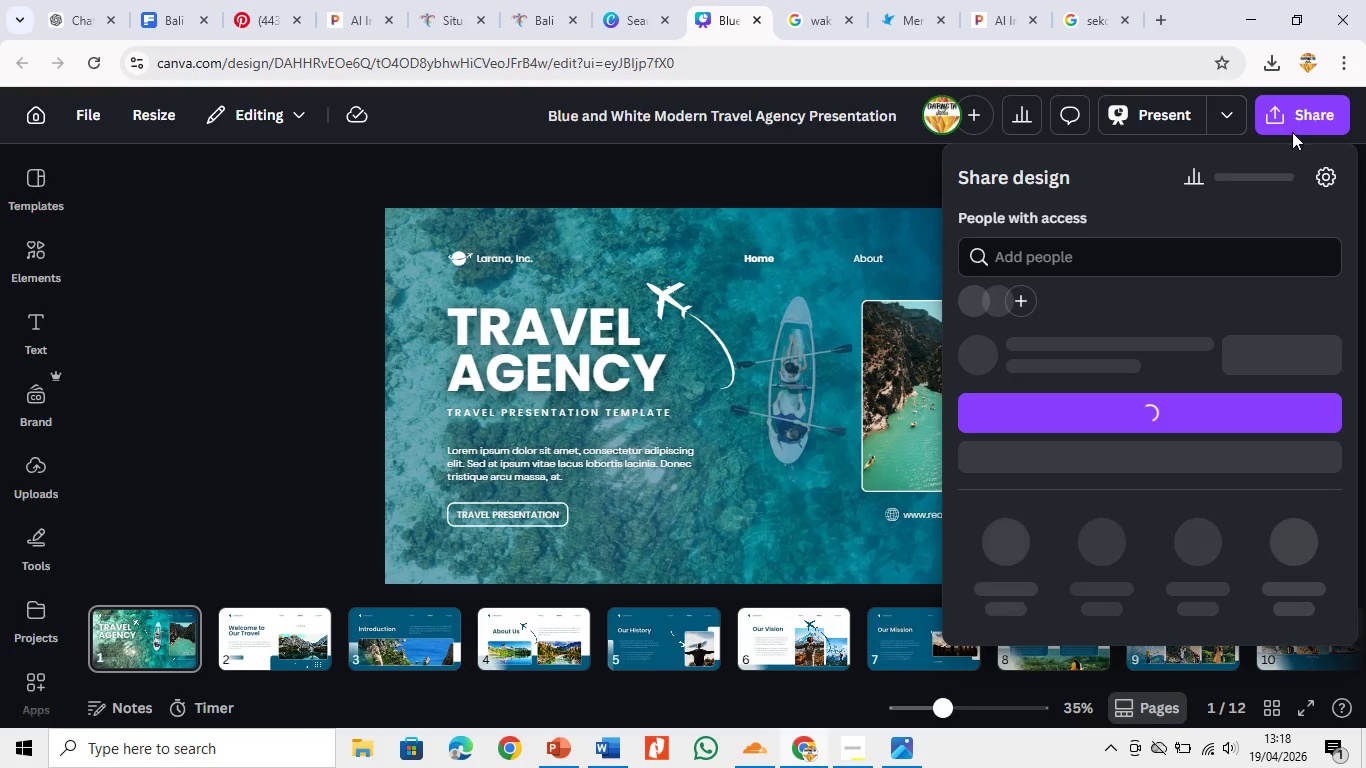 
left_click([996, 580])
 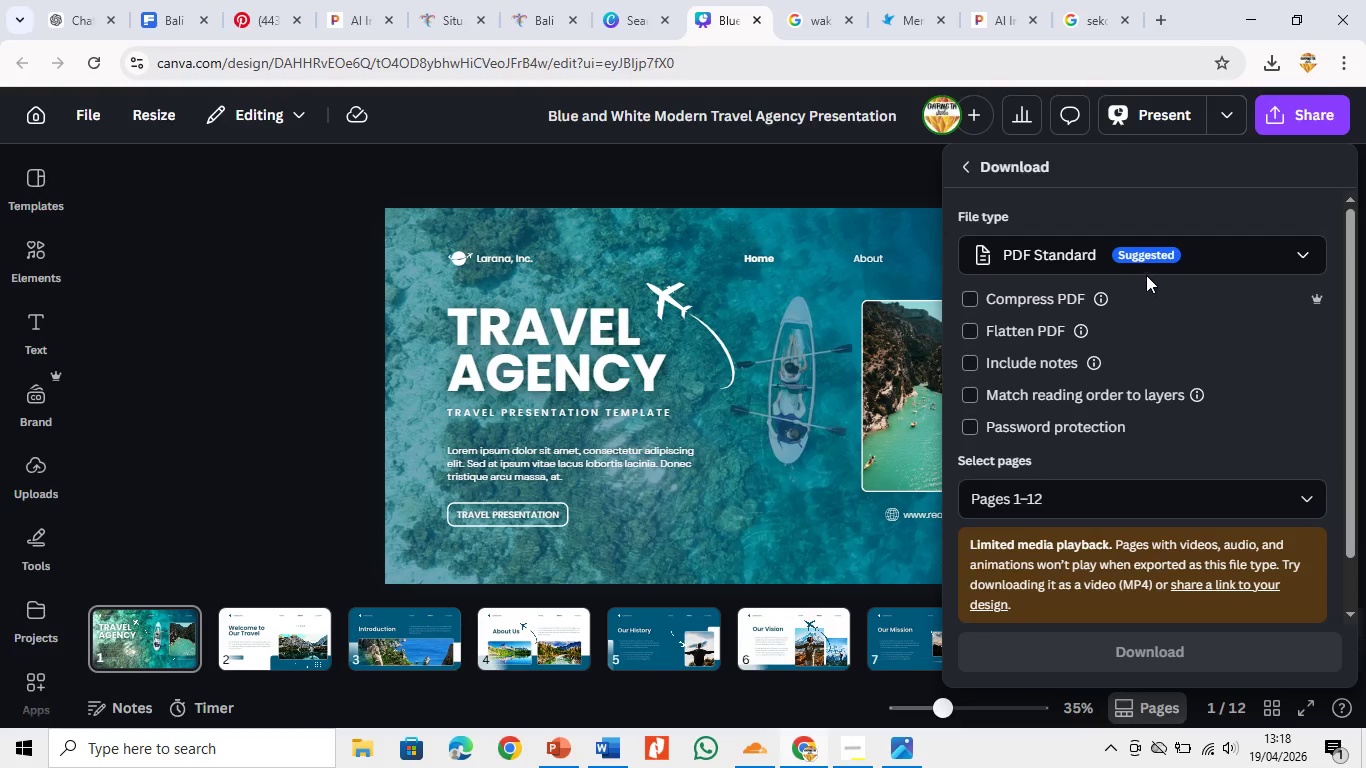 
left_click([1151, 258])
 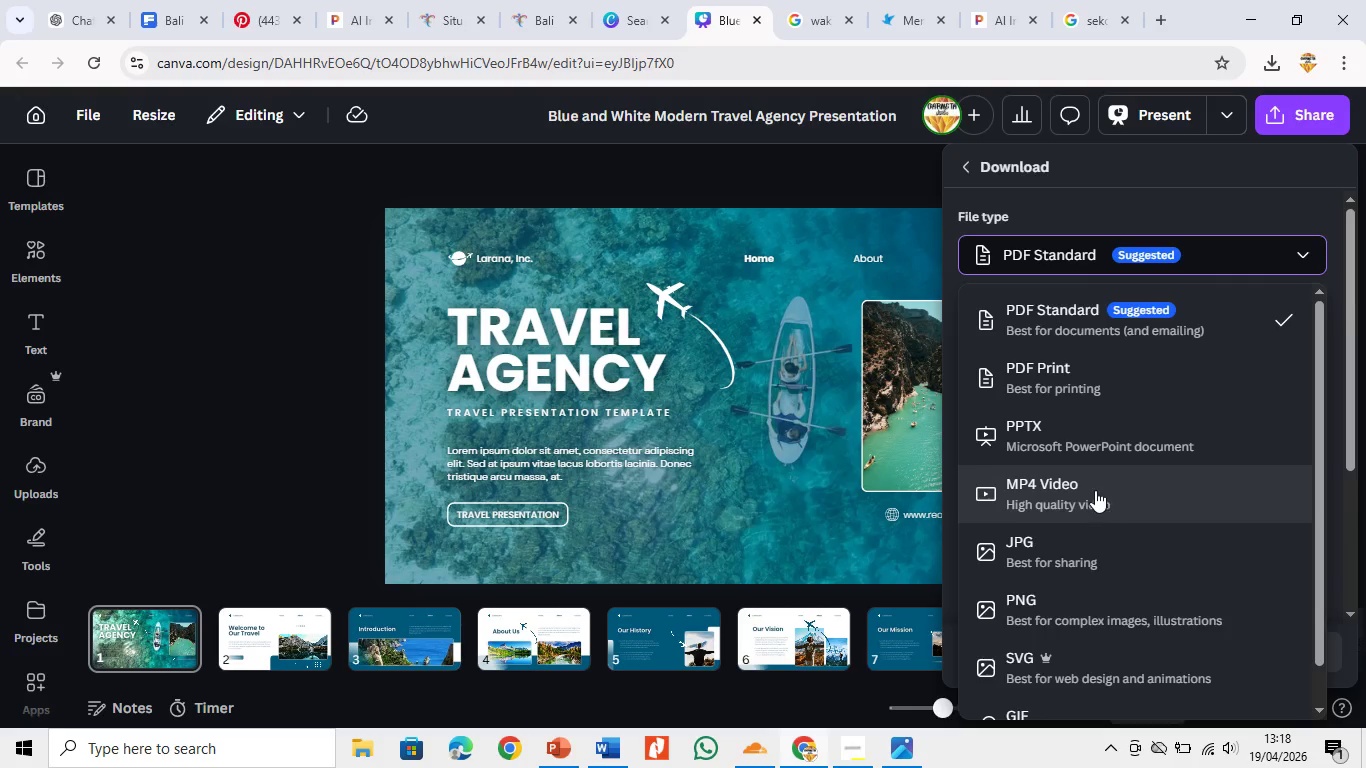 
left_click([1095, 444])
 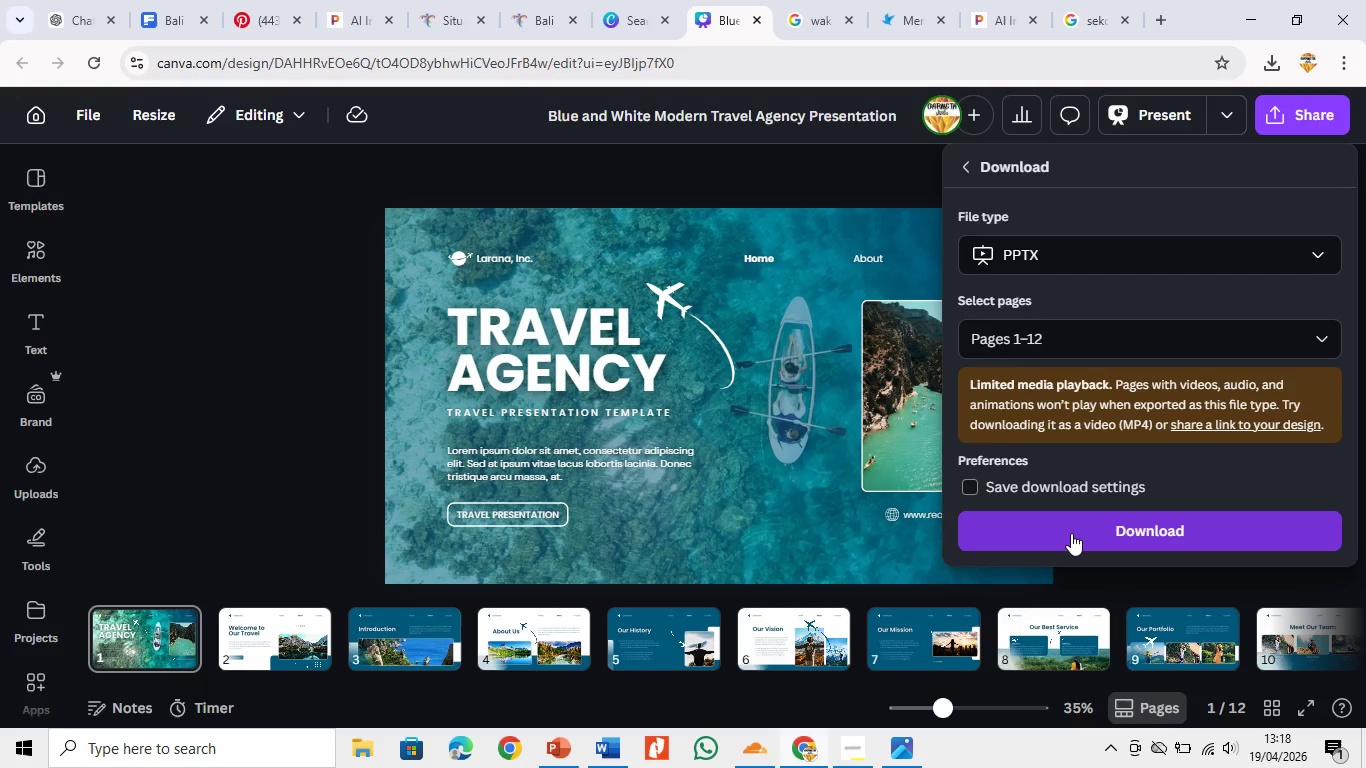 
left_click([1071, 533])
 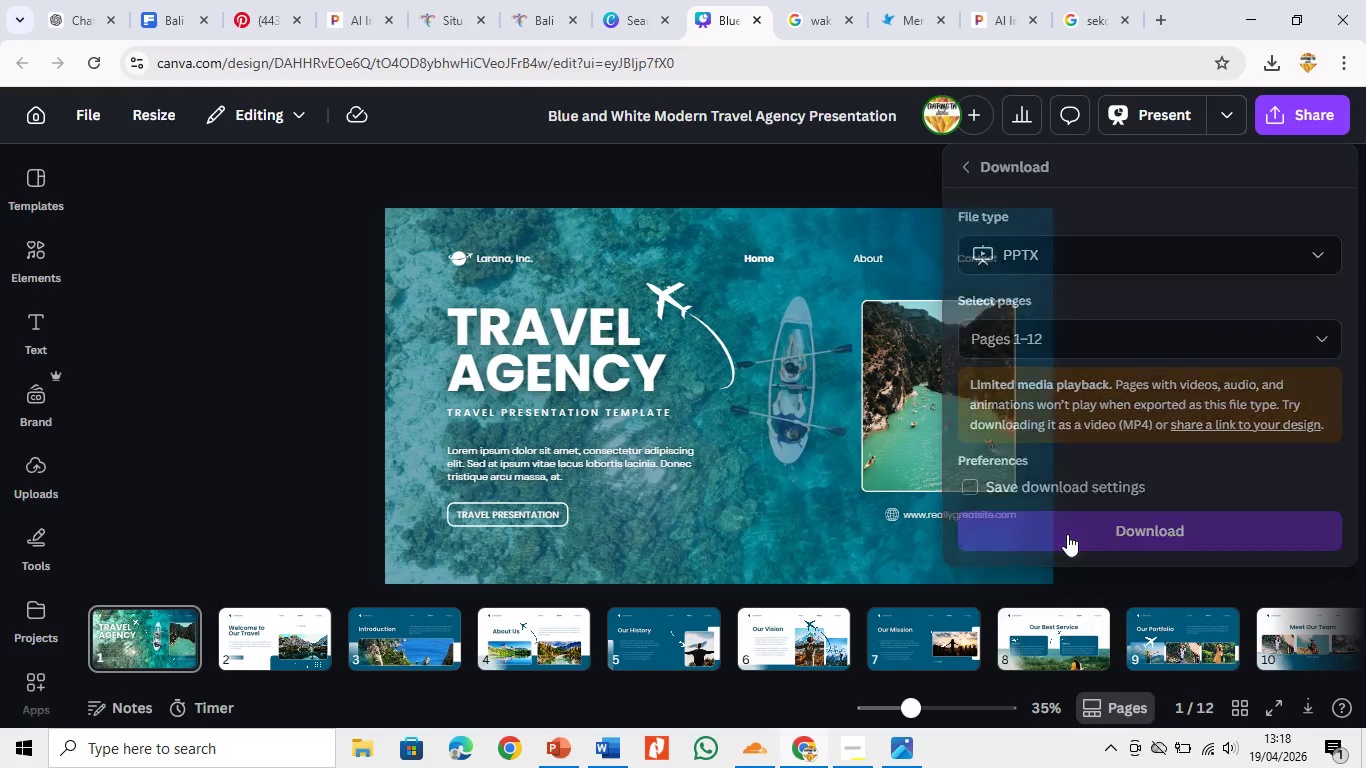 
mouse_move([1053, 555])
 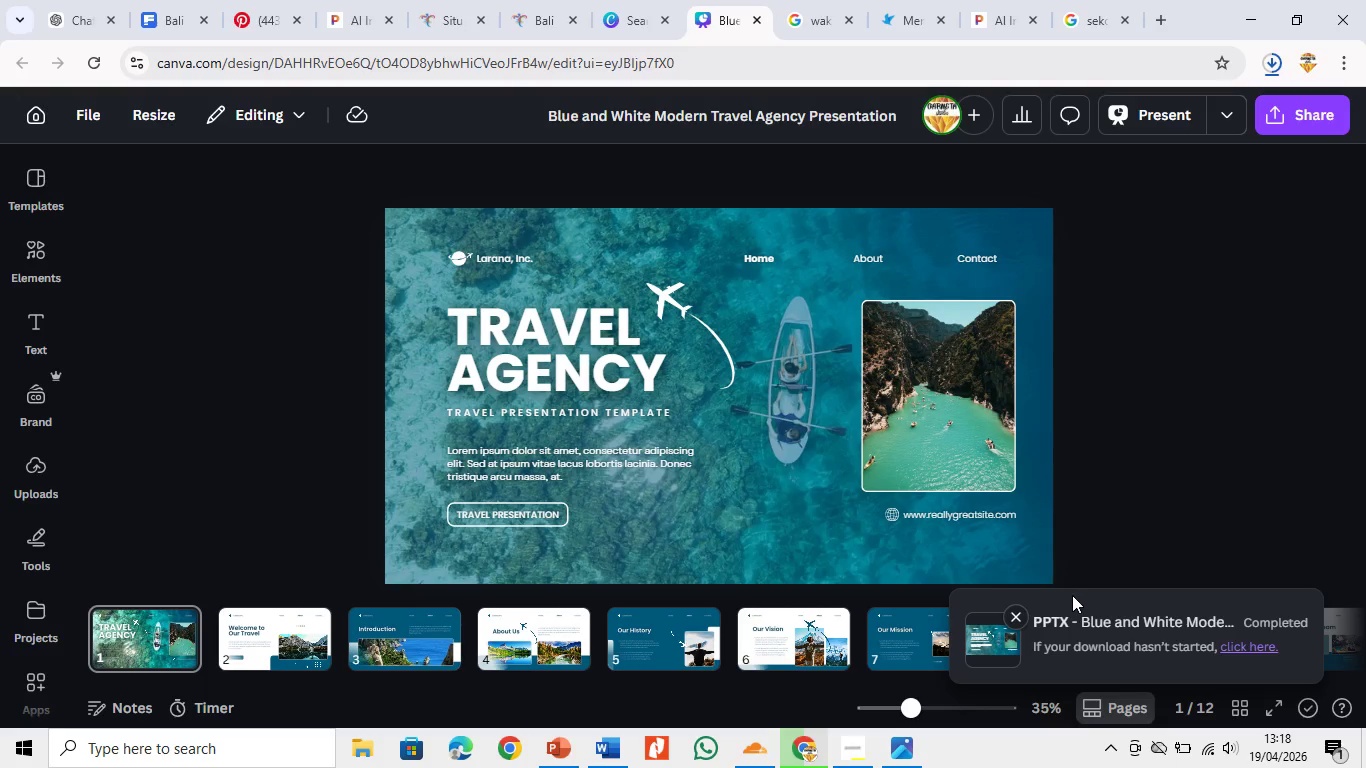 
wait(20.4)
 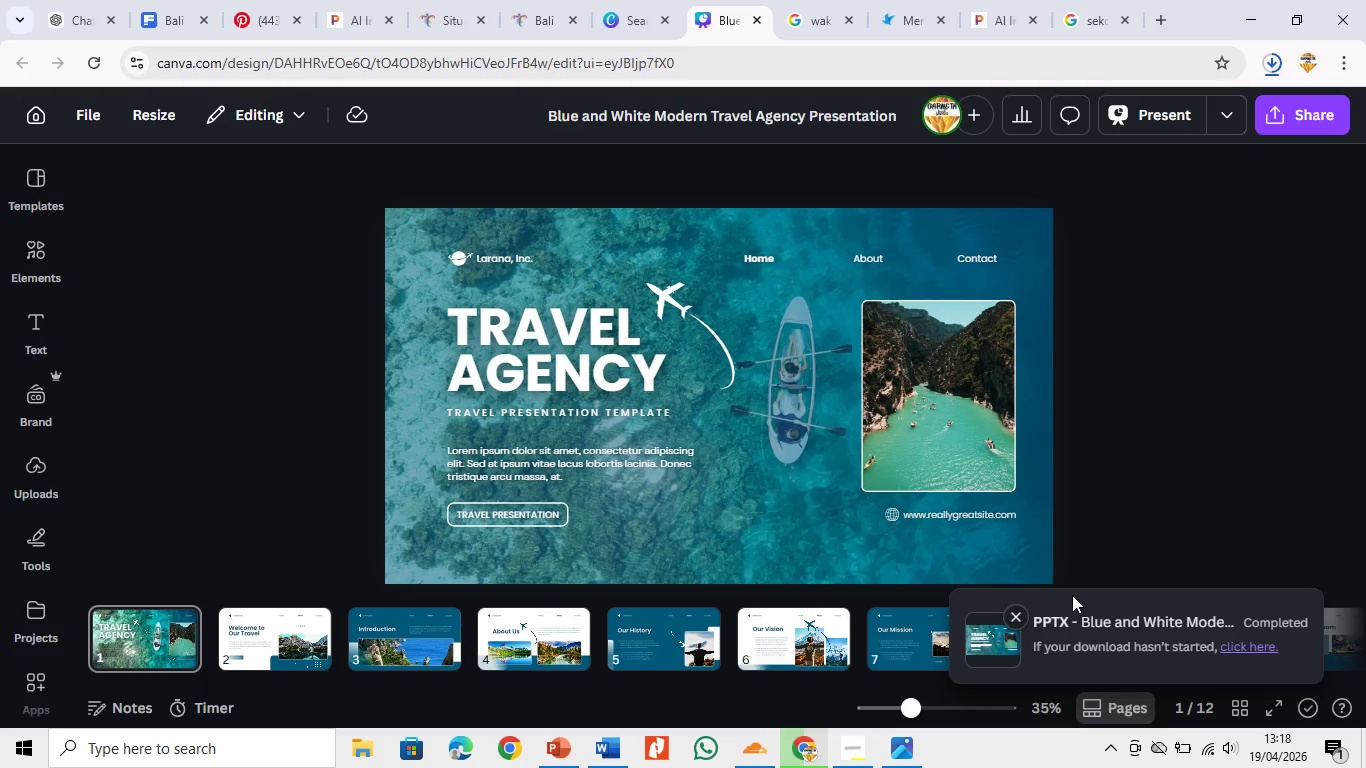 
left_click([1032, 142])
 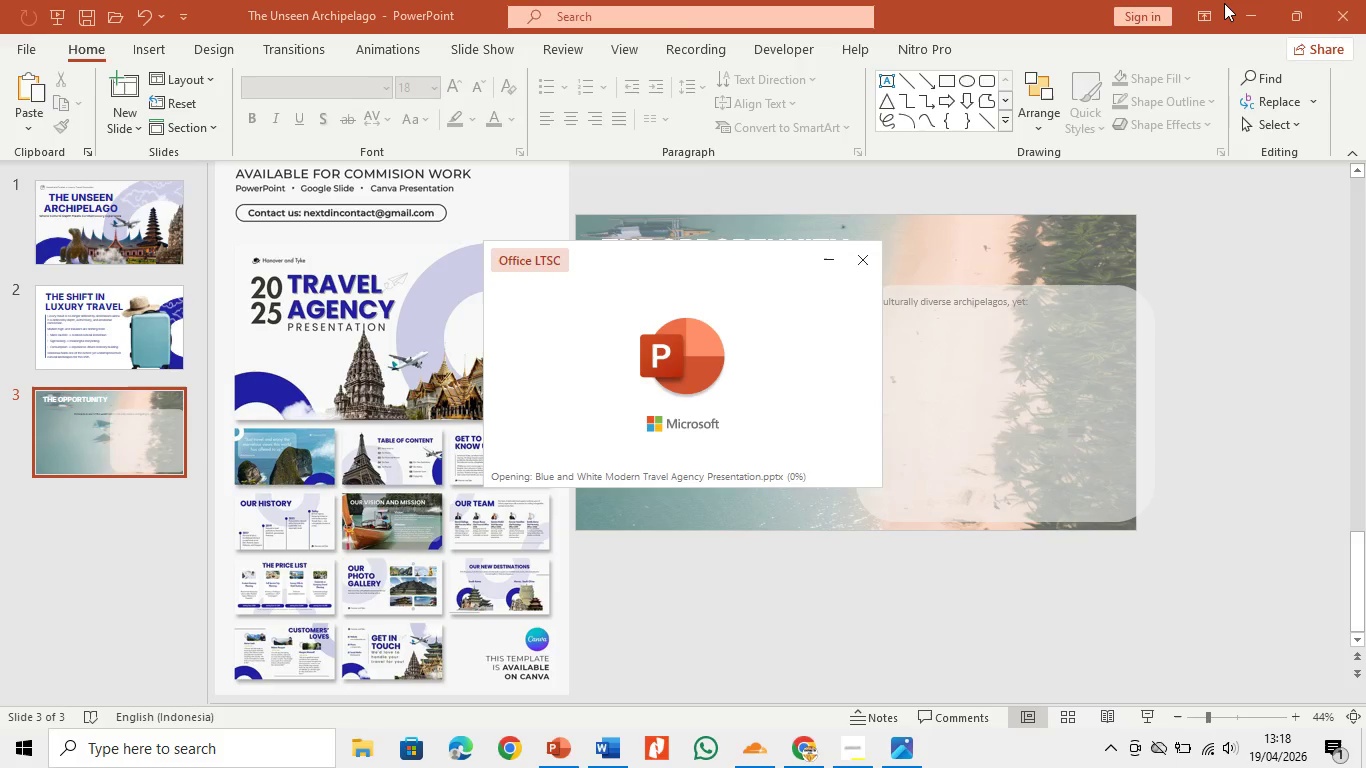 
mouse_move([1218, 73])
 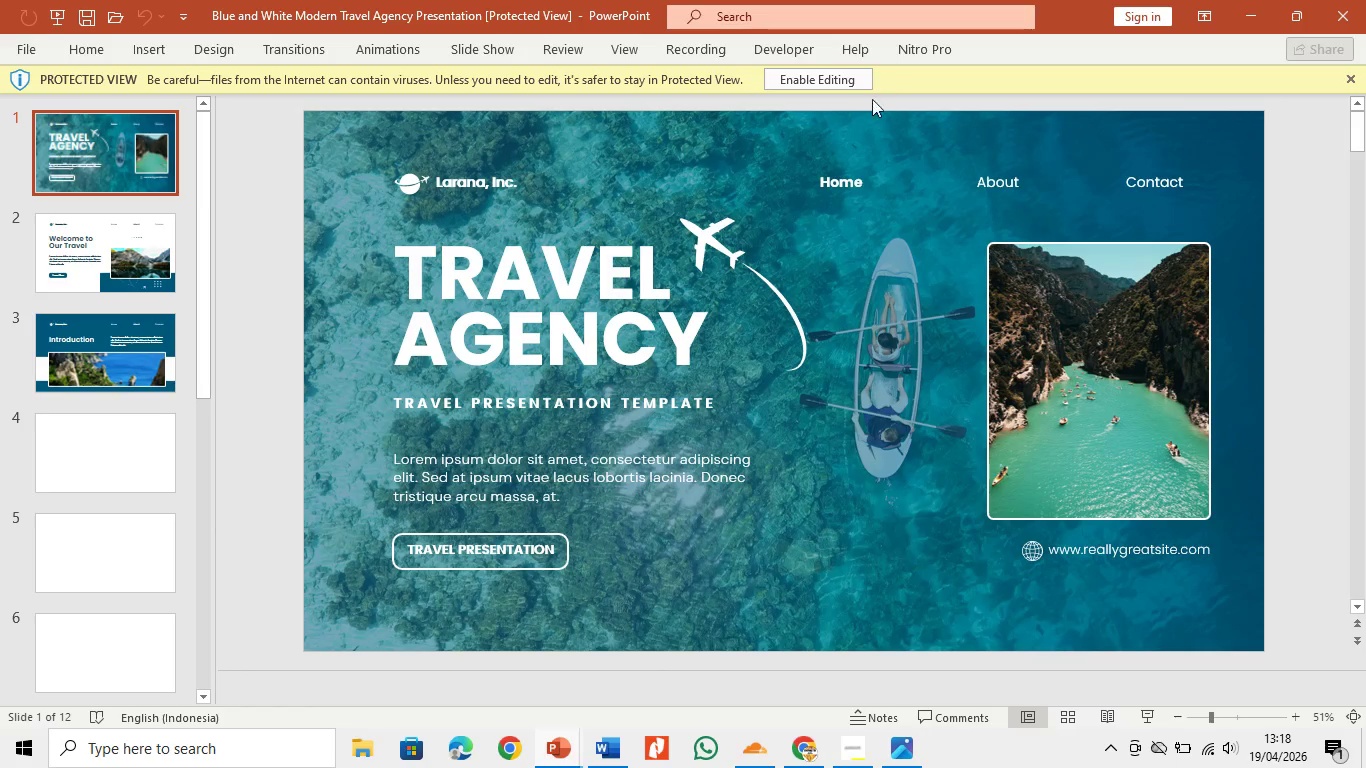 
mouse_move([835, 117])
 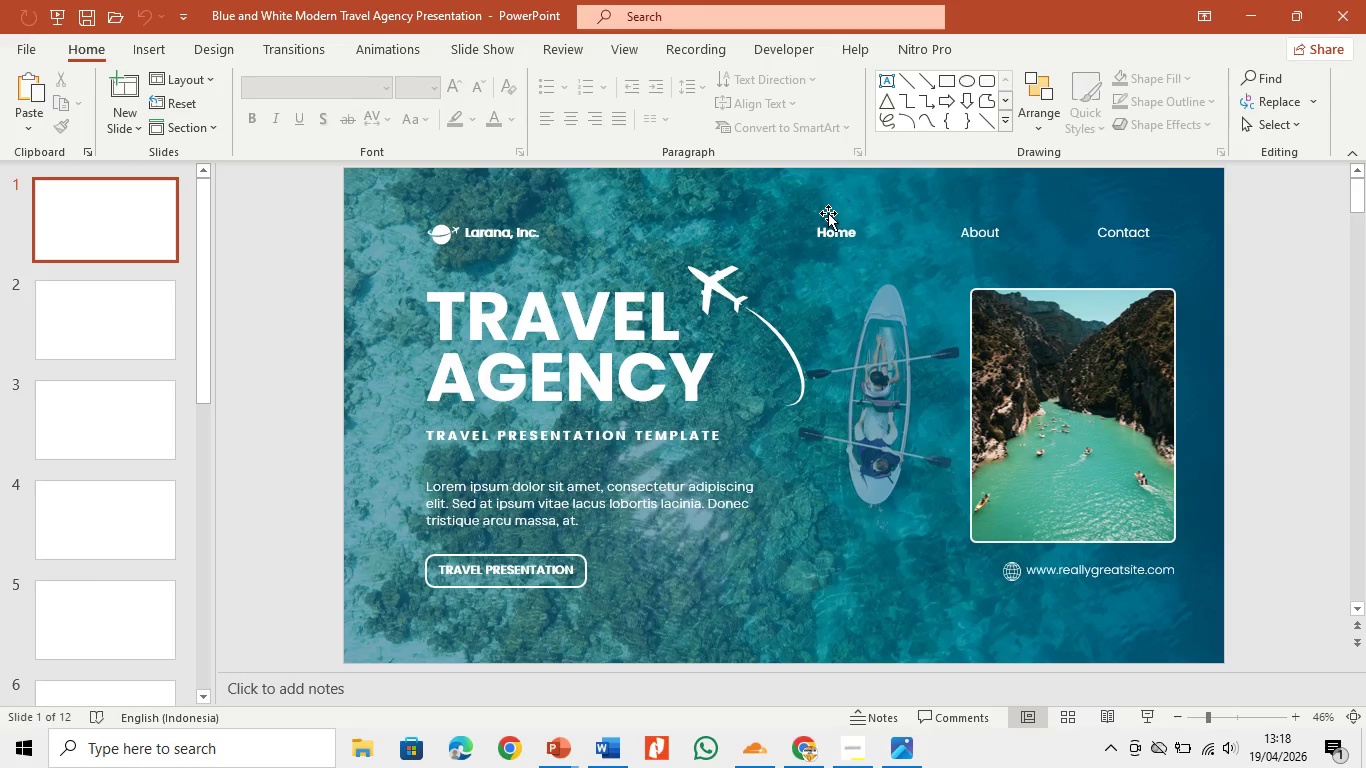 
left_click_drag(start_coordinate=[828, 213], to_coordinate=[852, 231])
 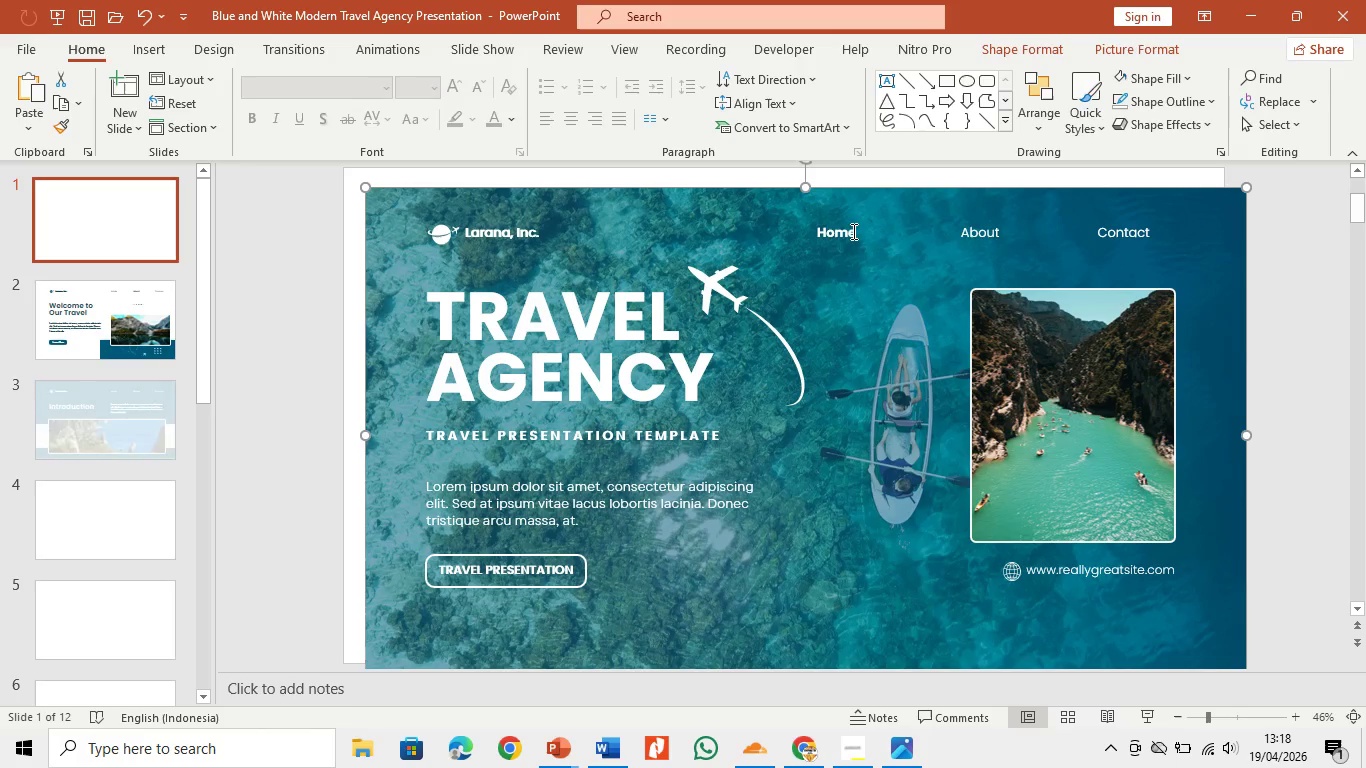 
key(Control+C)
 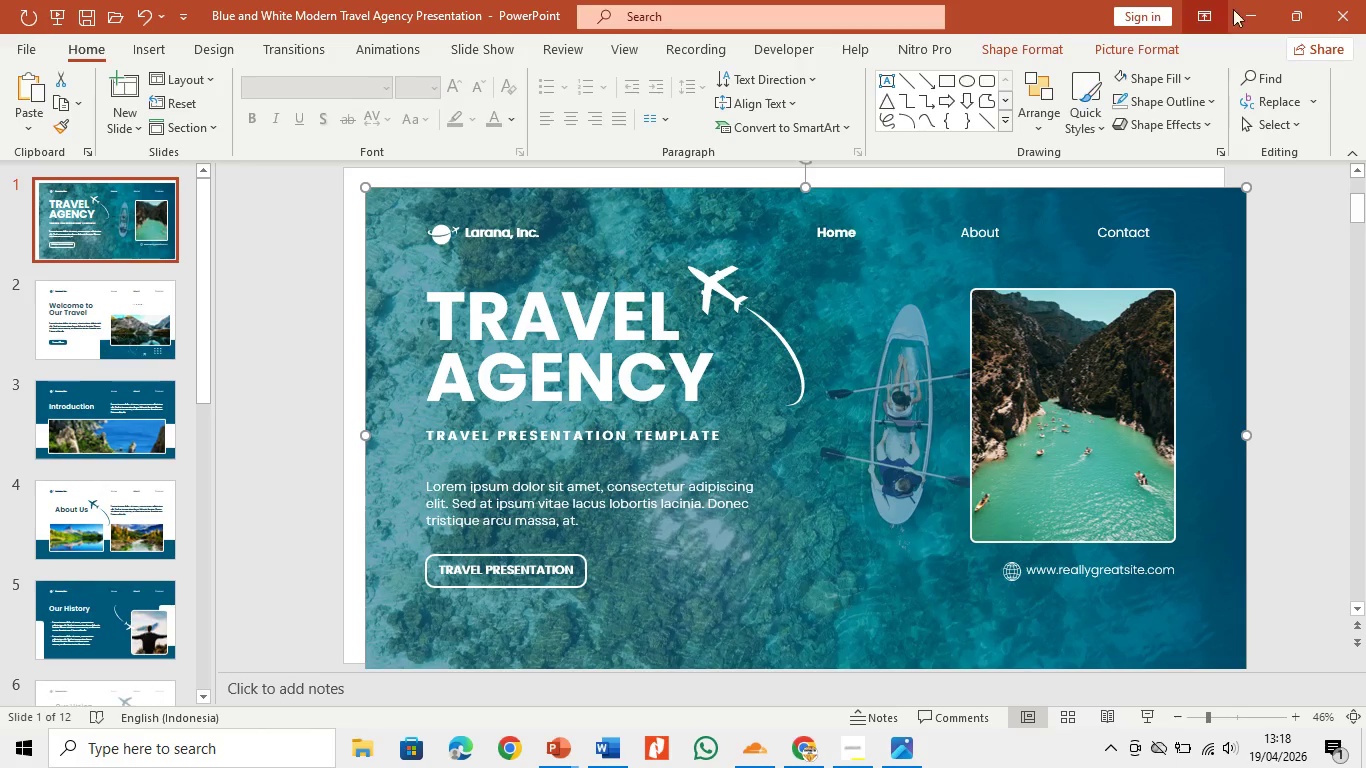 
left_click([1244, 12])
 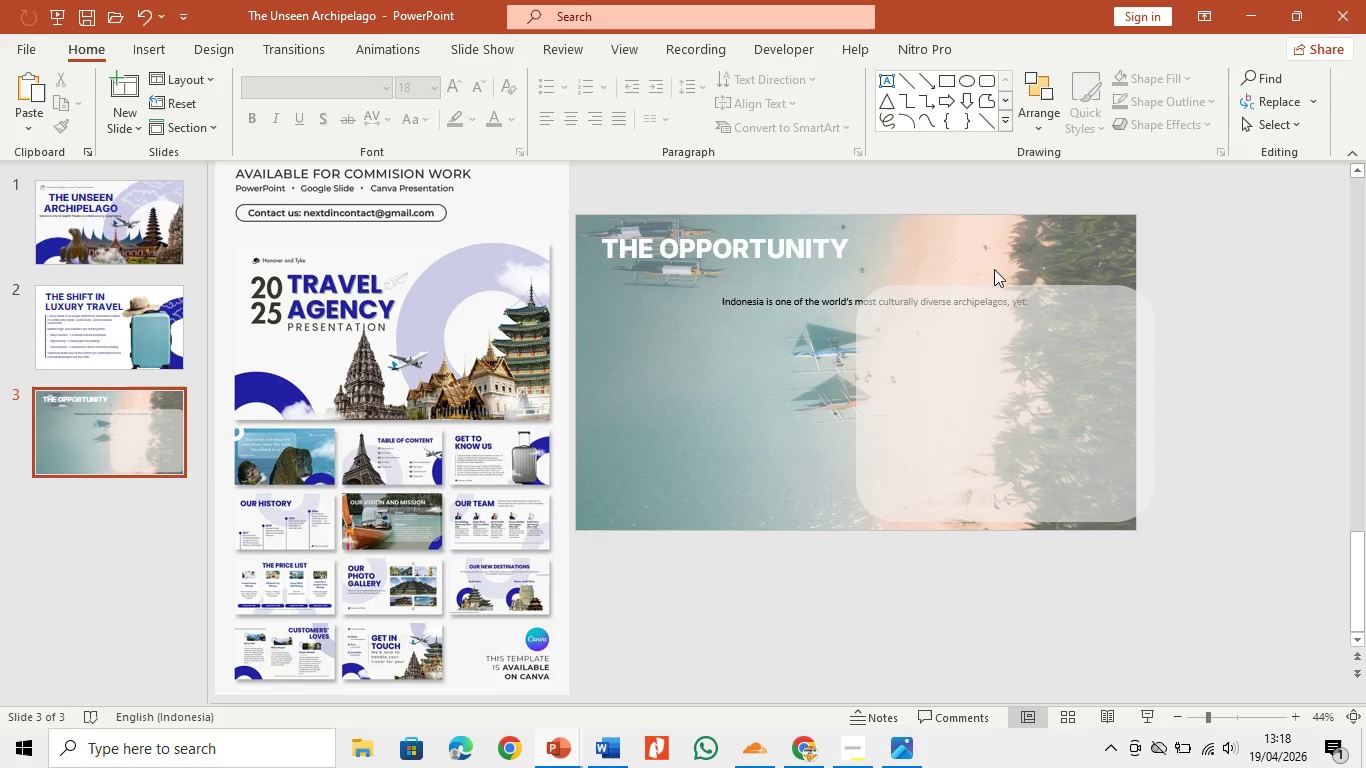 
left_click([995, 245])
 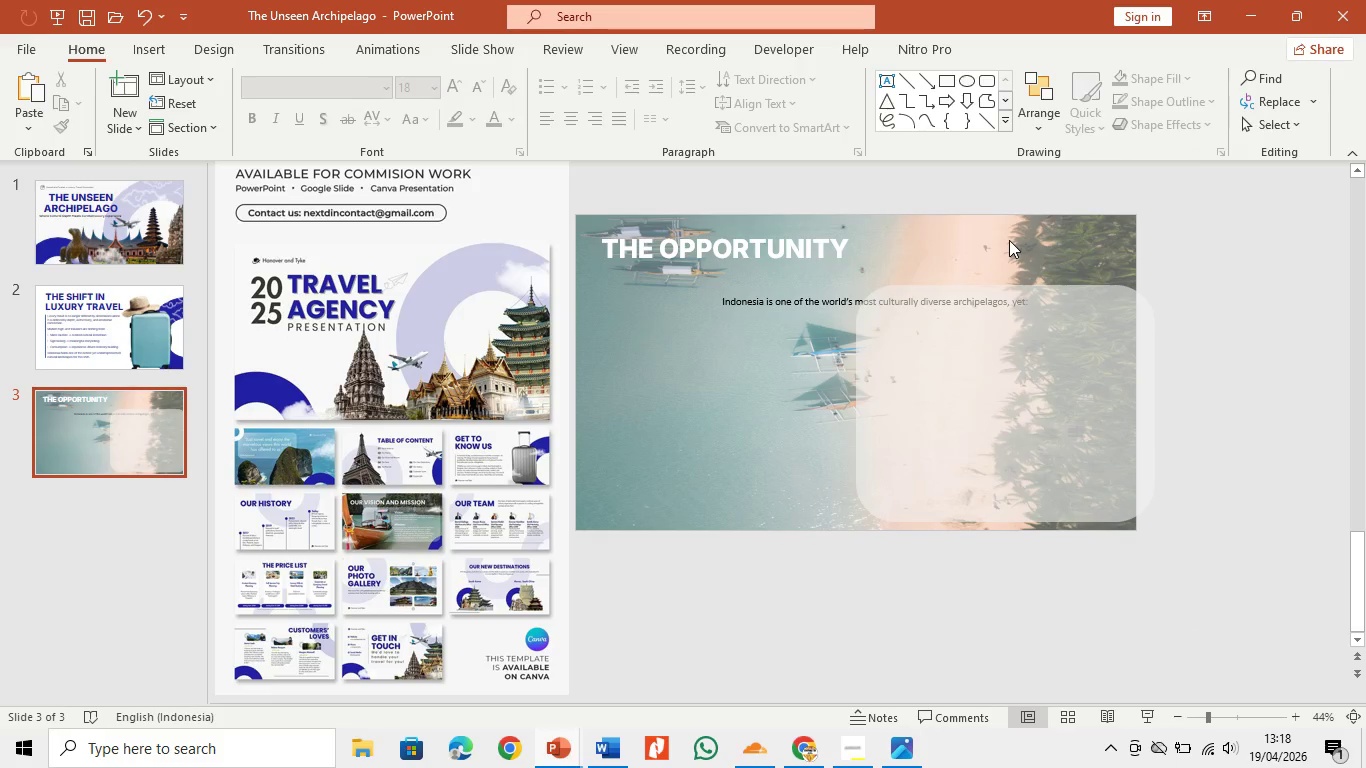 
right_click([1009, 240])
 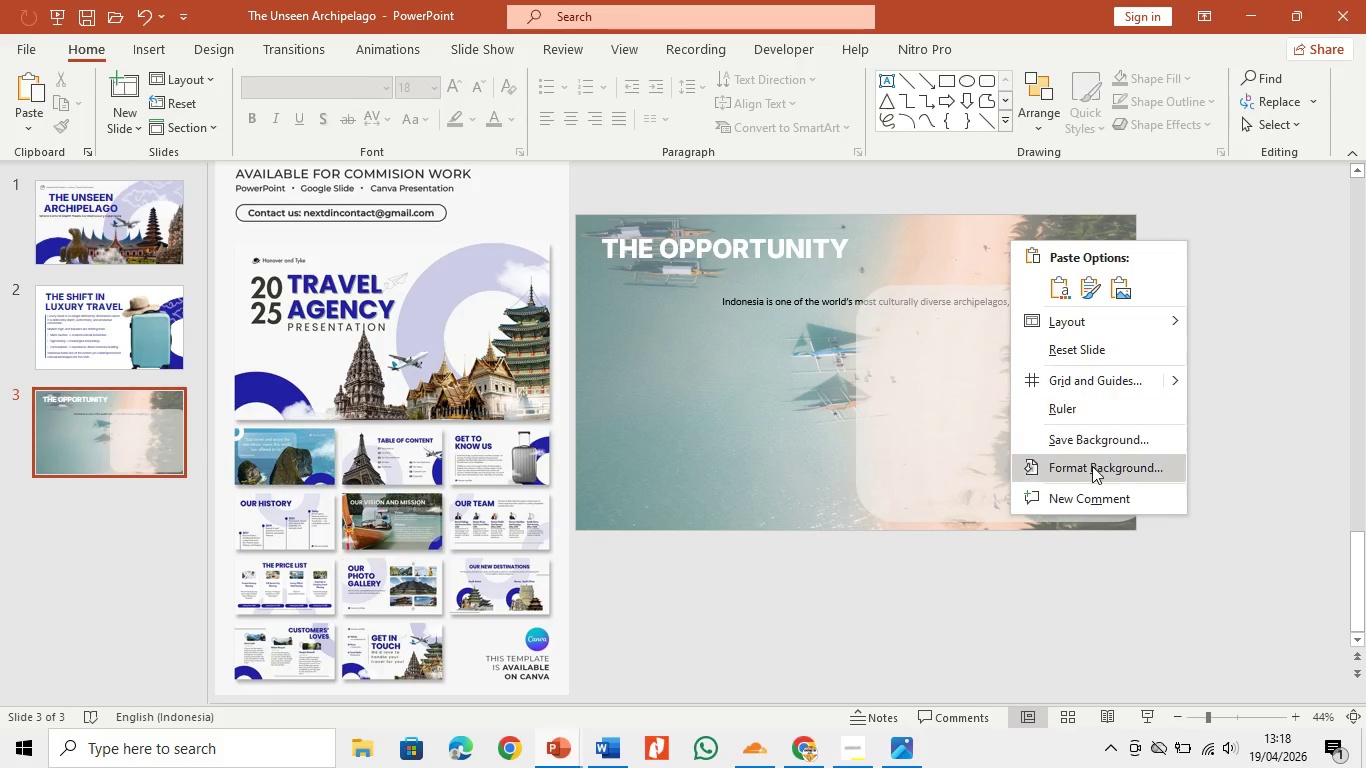 
left_click([1092, 467])
 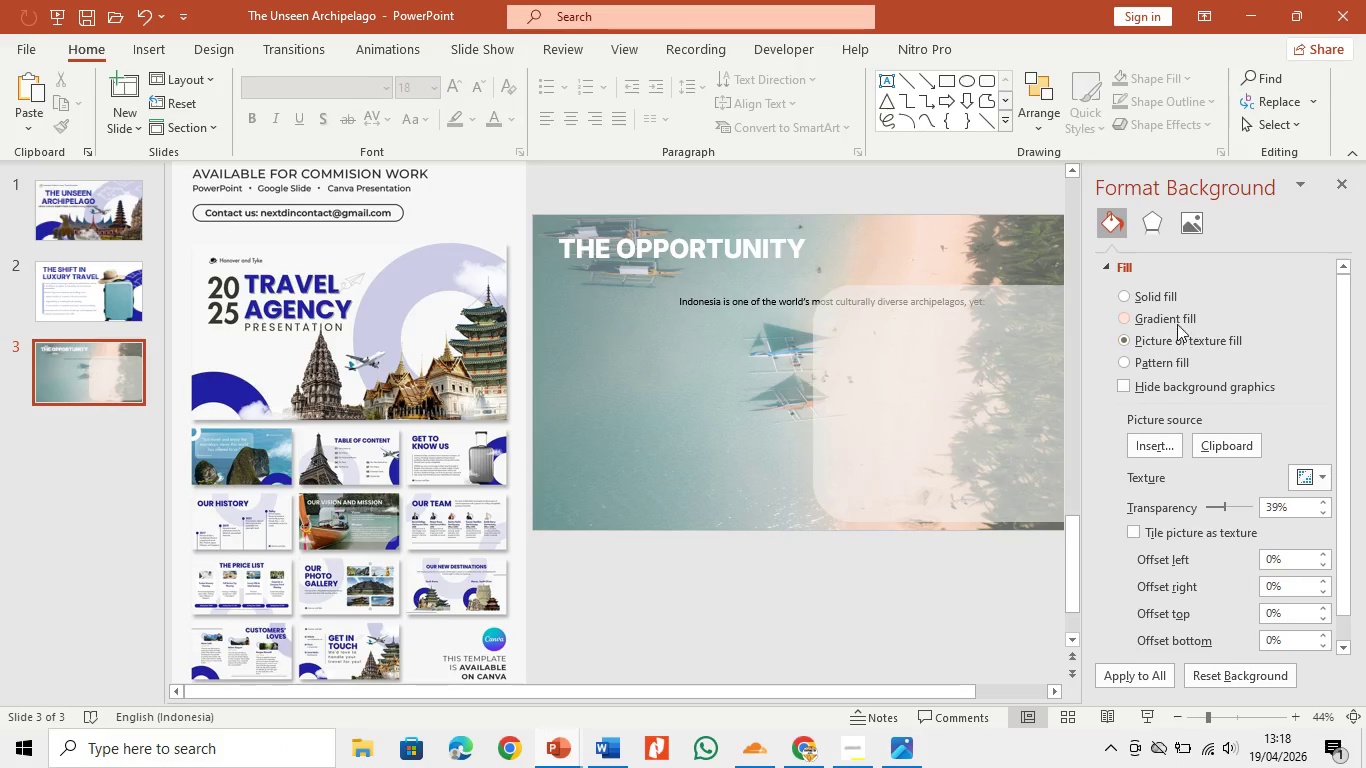 
left_click([1174, 290])
 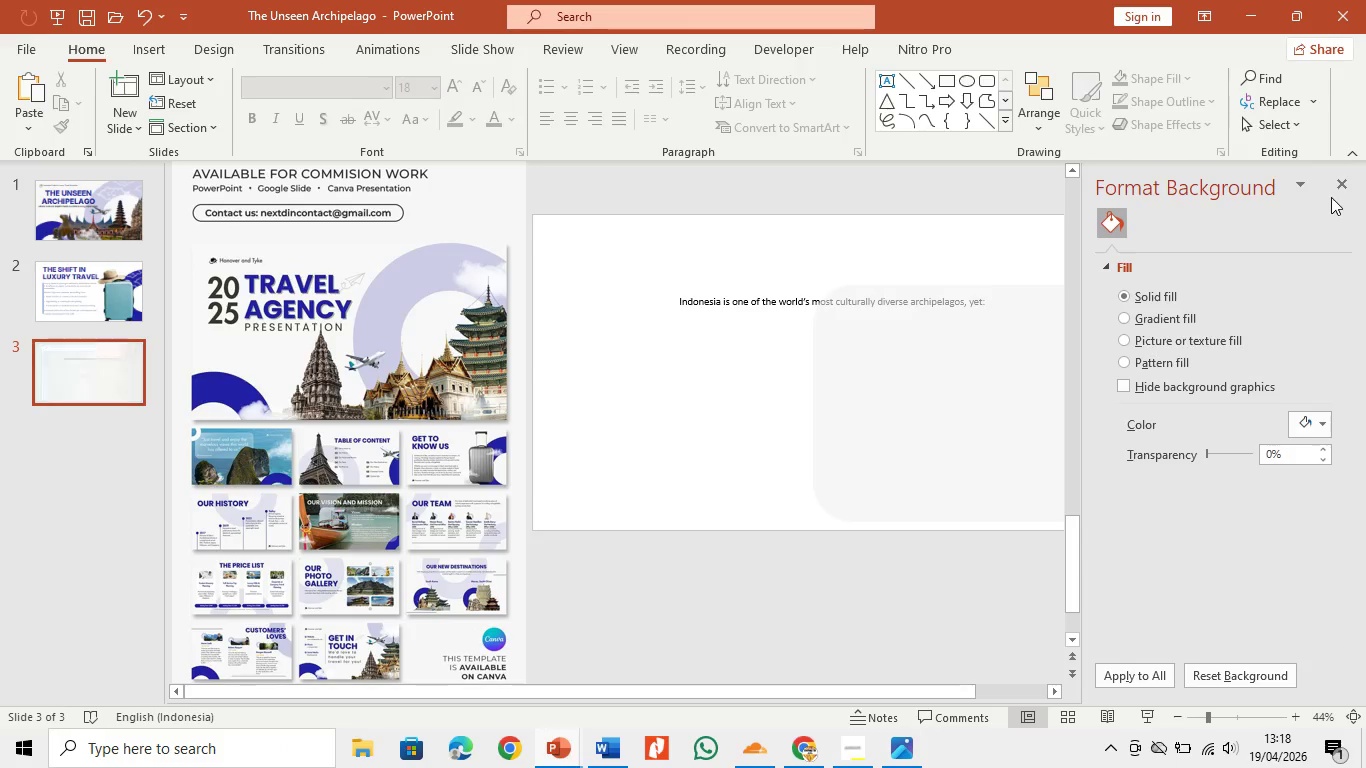 
left_click([1346, 180])
 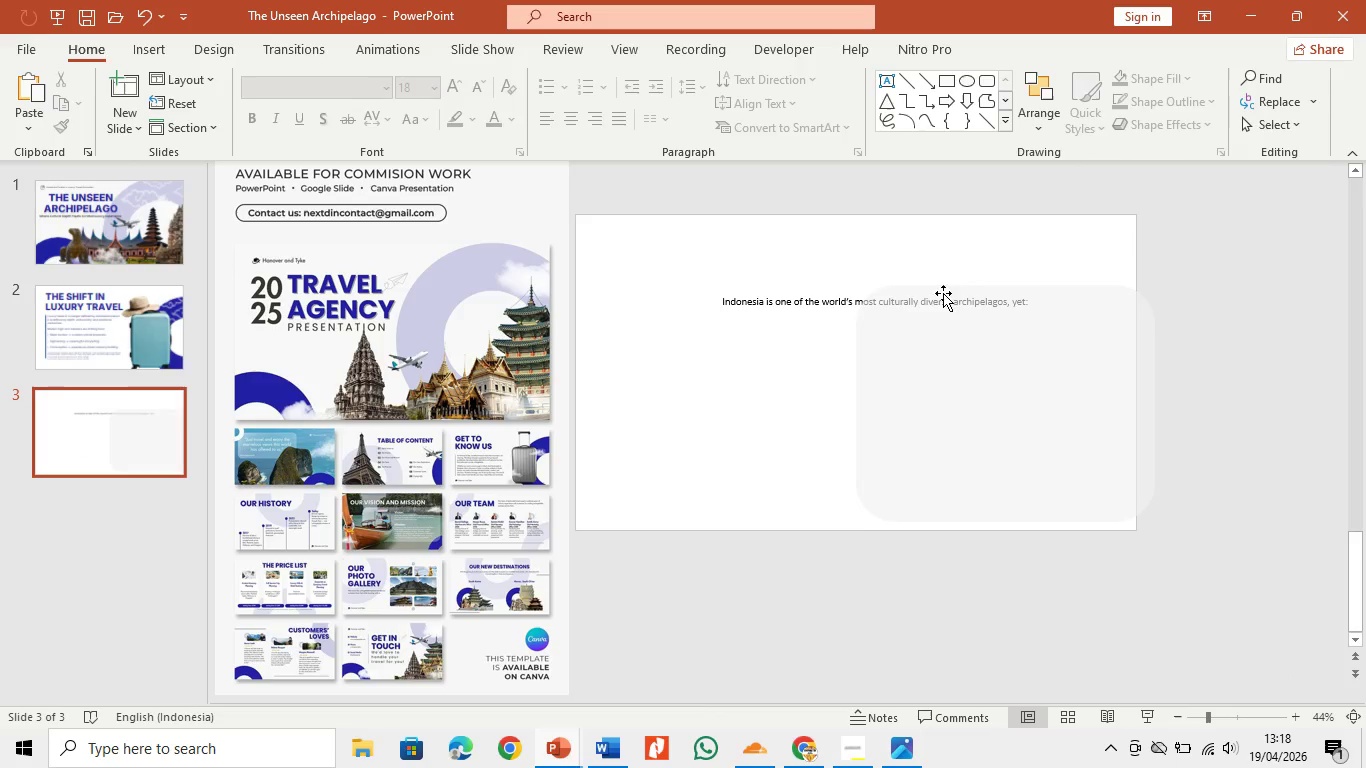 
hold_key(key=ControlLeft, duration=0.45)
 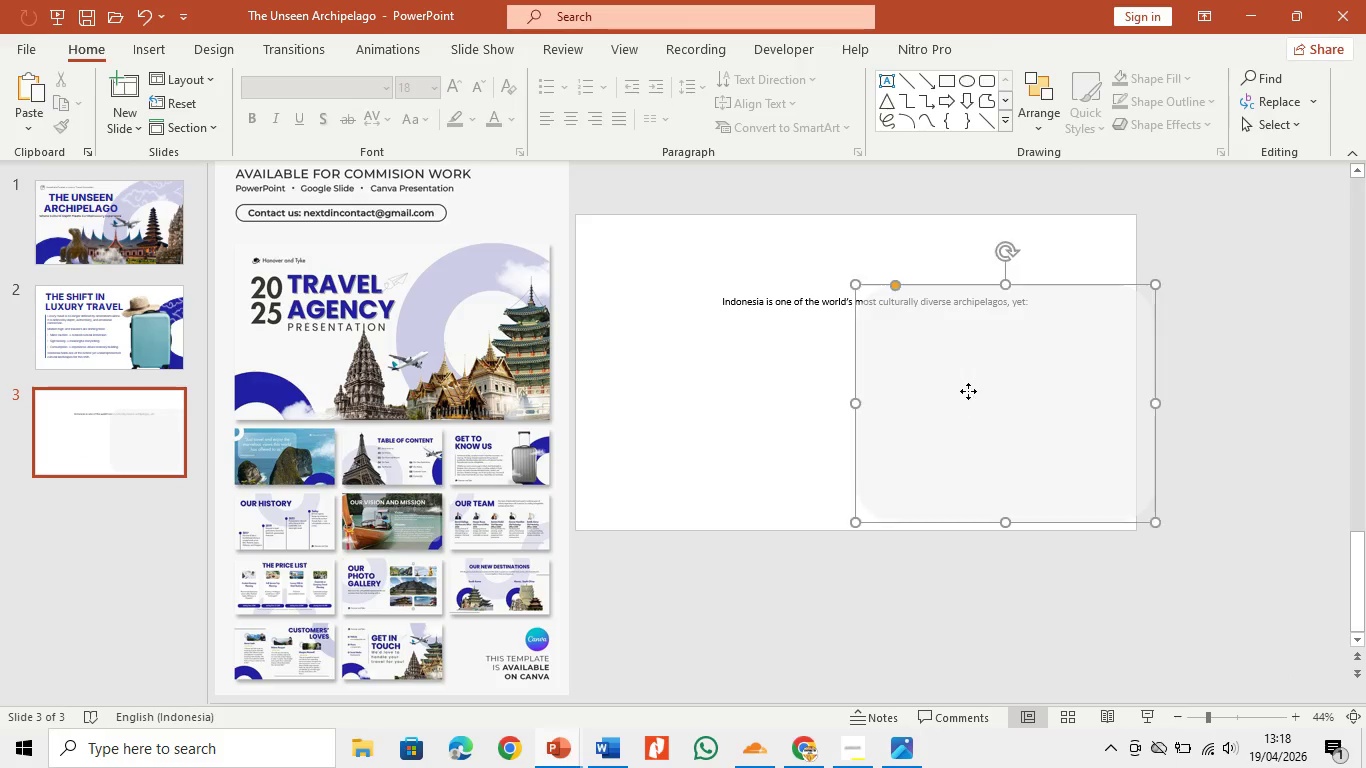 
left_click([968, 391])
 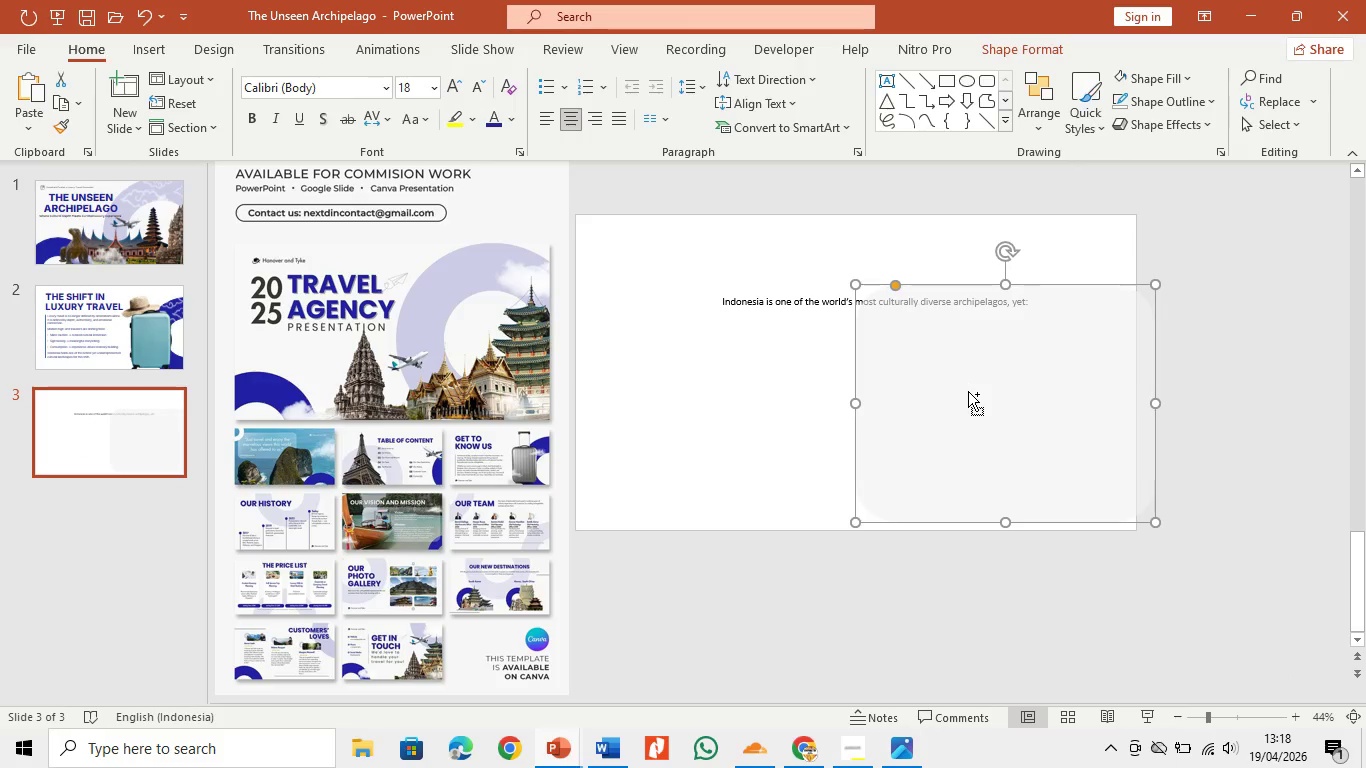 
key(Control+V)
 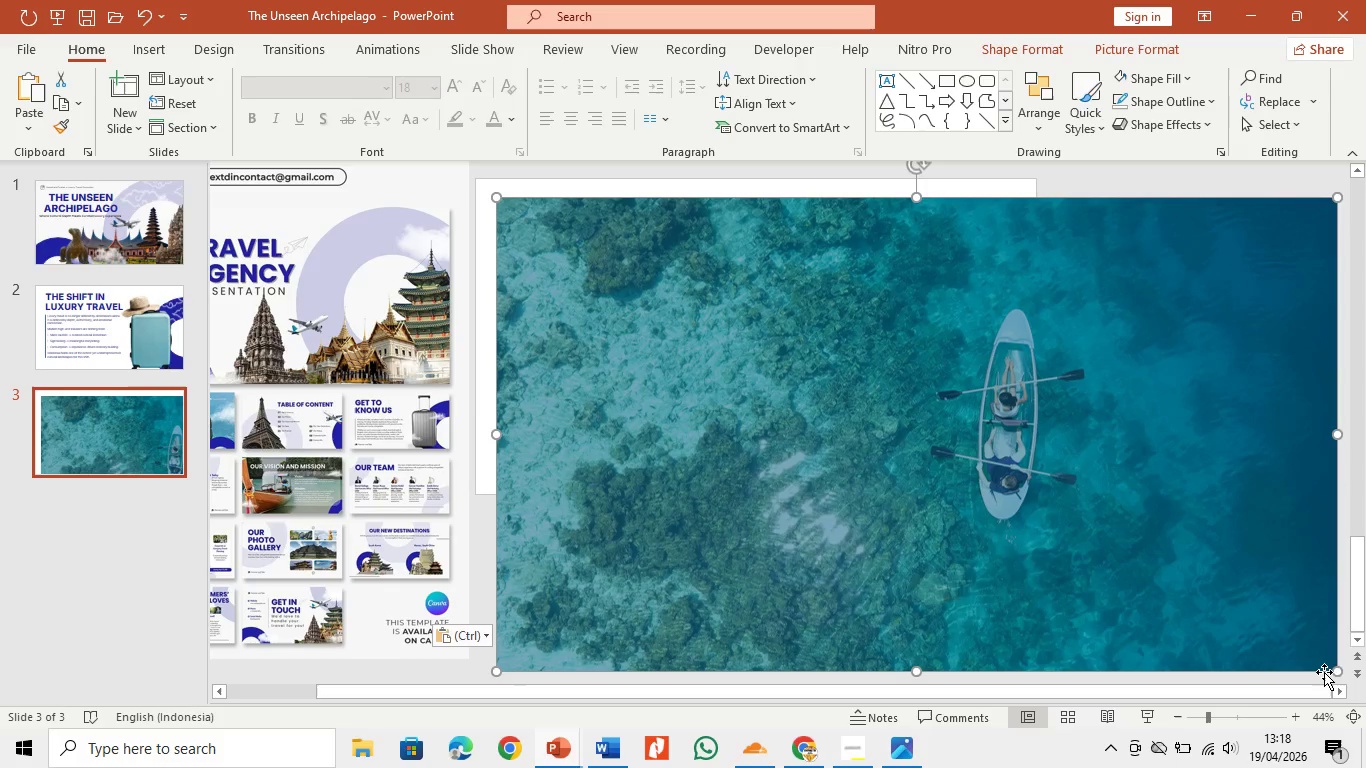 
left_click_drag(start_coordinate=[1325, 661], to_coordinate=[1315, 650])
 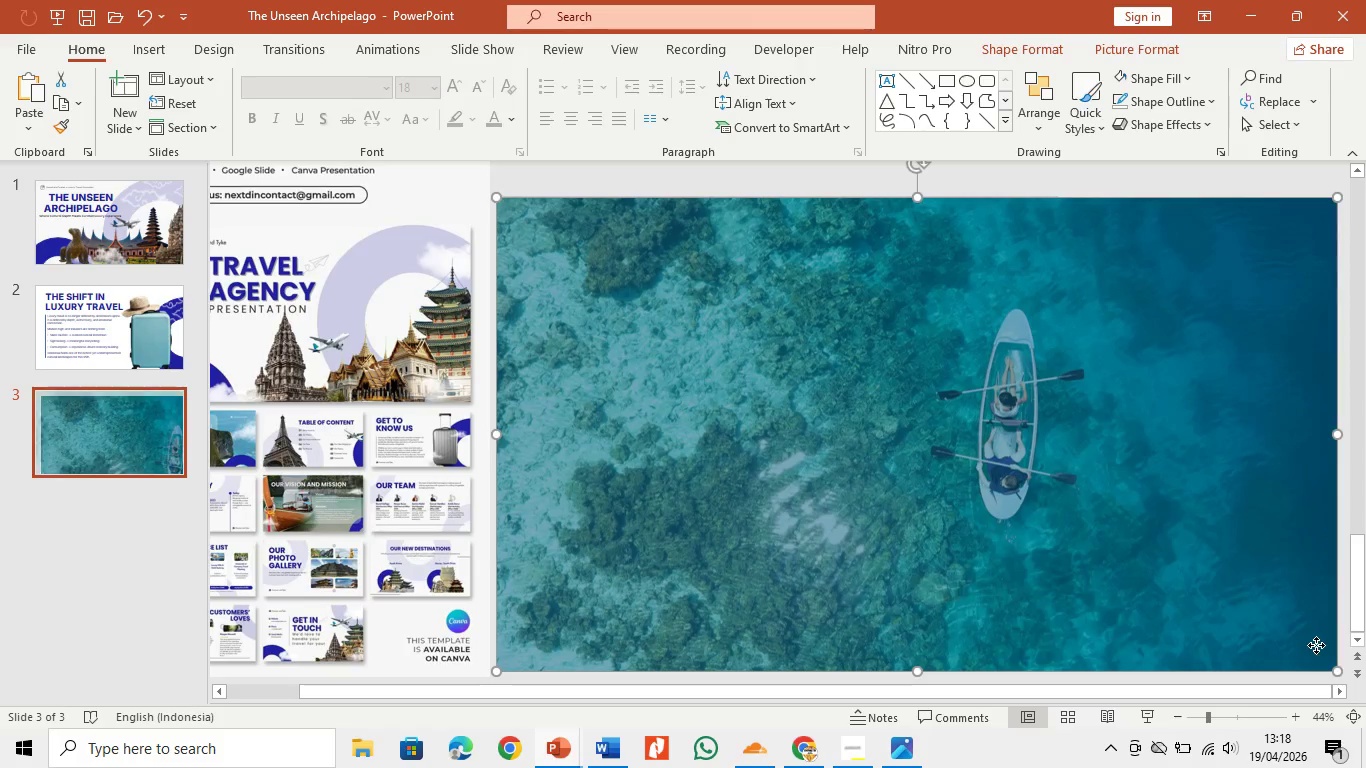 
left_click_drag(start_coordinate=[1316, 645], to_coordinate=[1325, 645])
 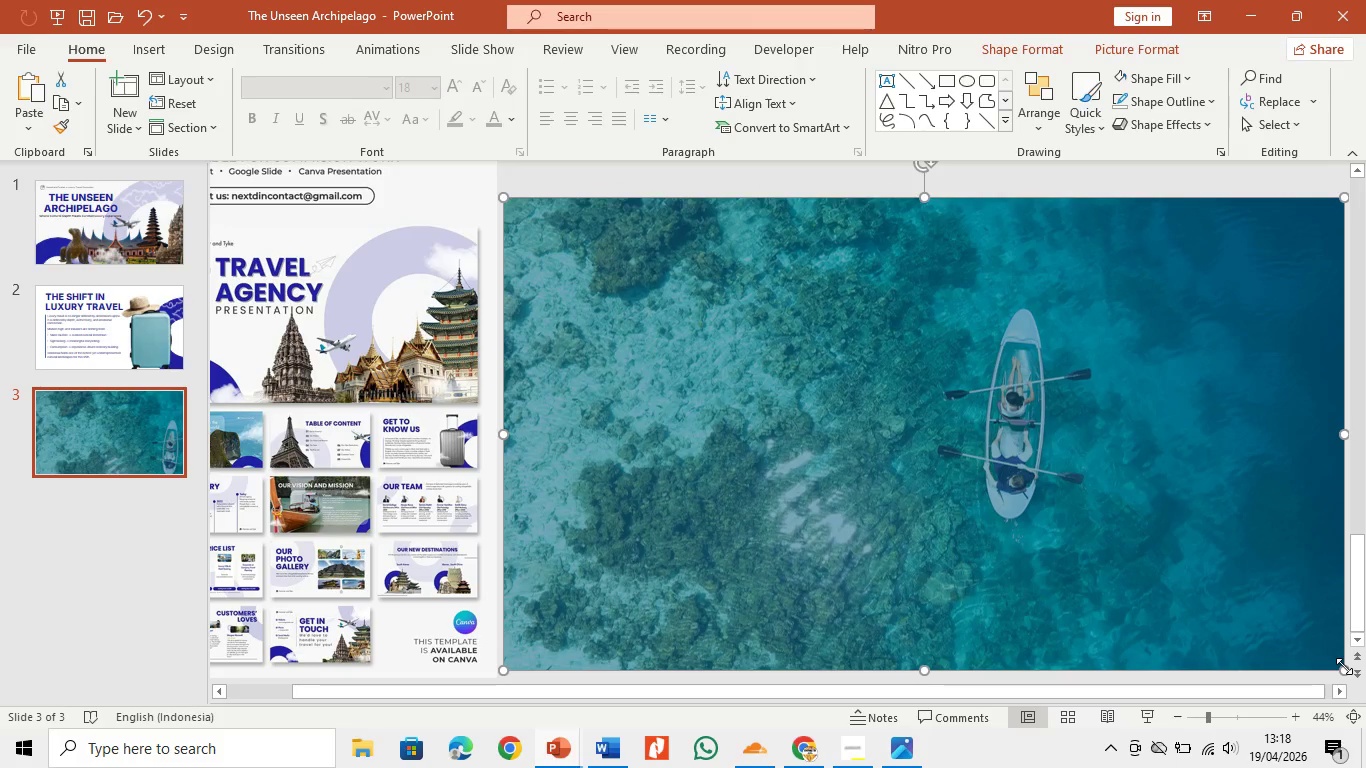 
left_click_drag(start_coordinate=[1344, 666], to_coordinate=[1067, 514])
 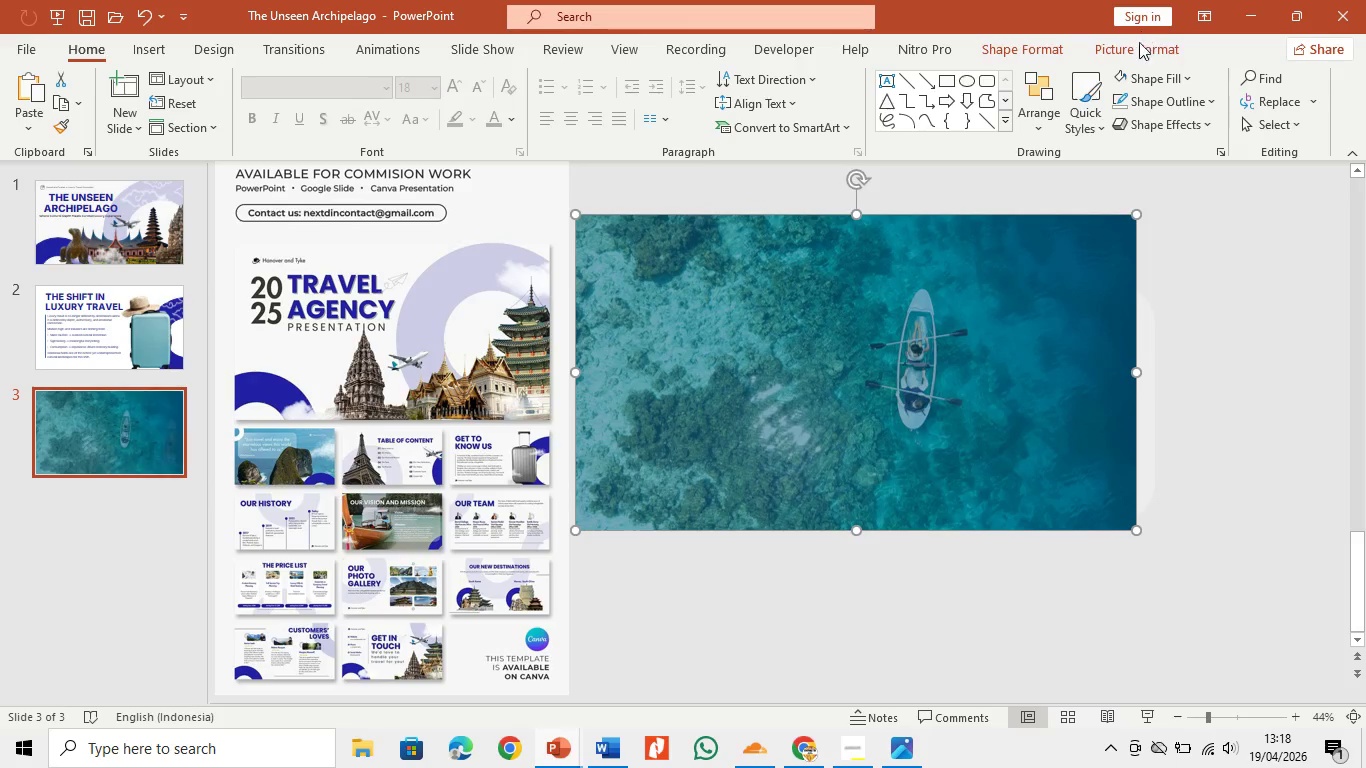 
left_click([1135, 55])
 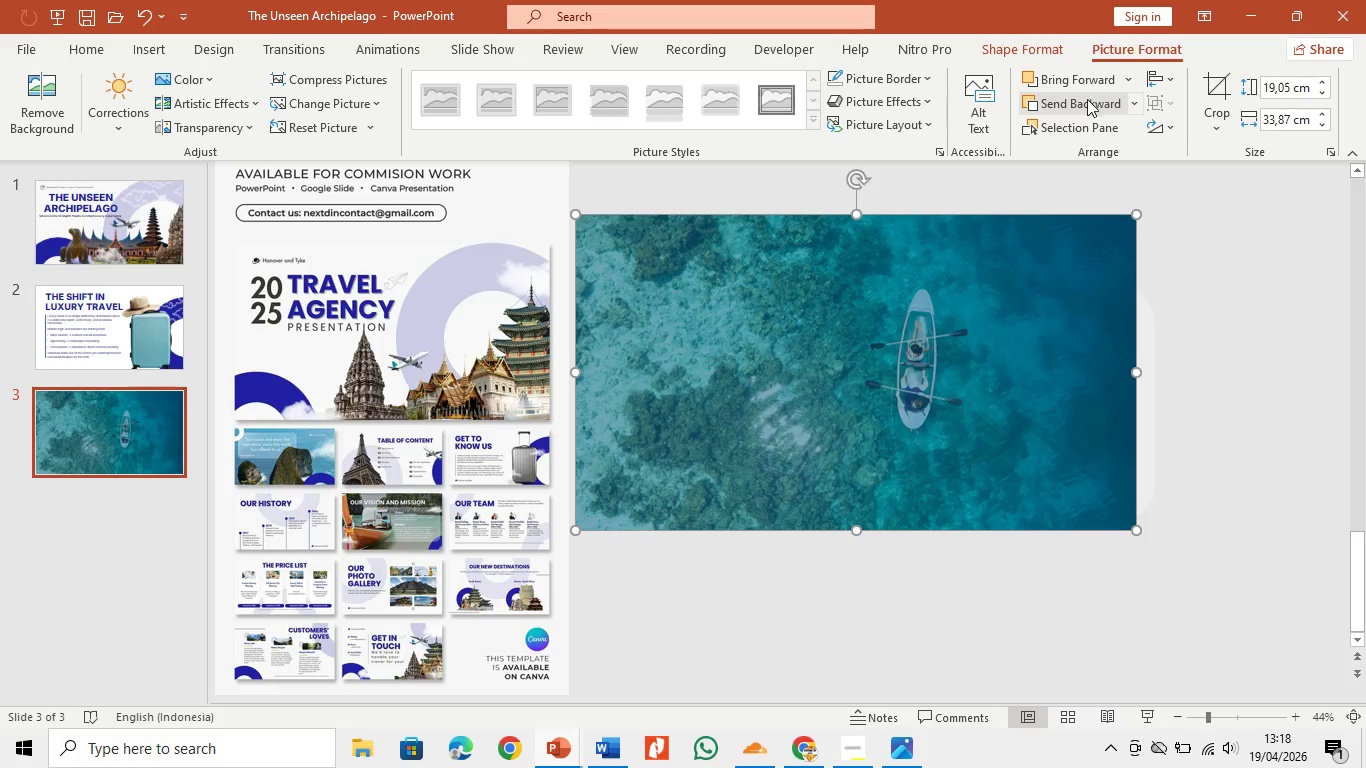 
double_click([1086, 100])
 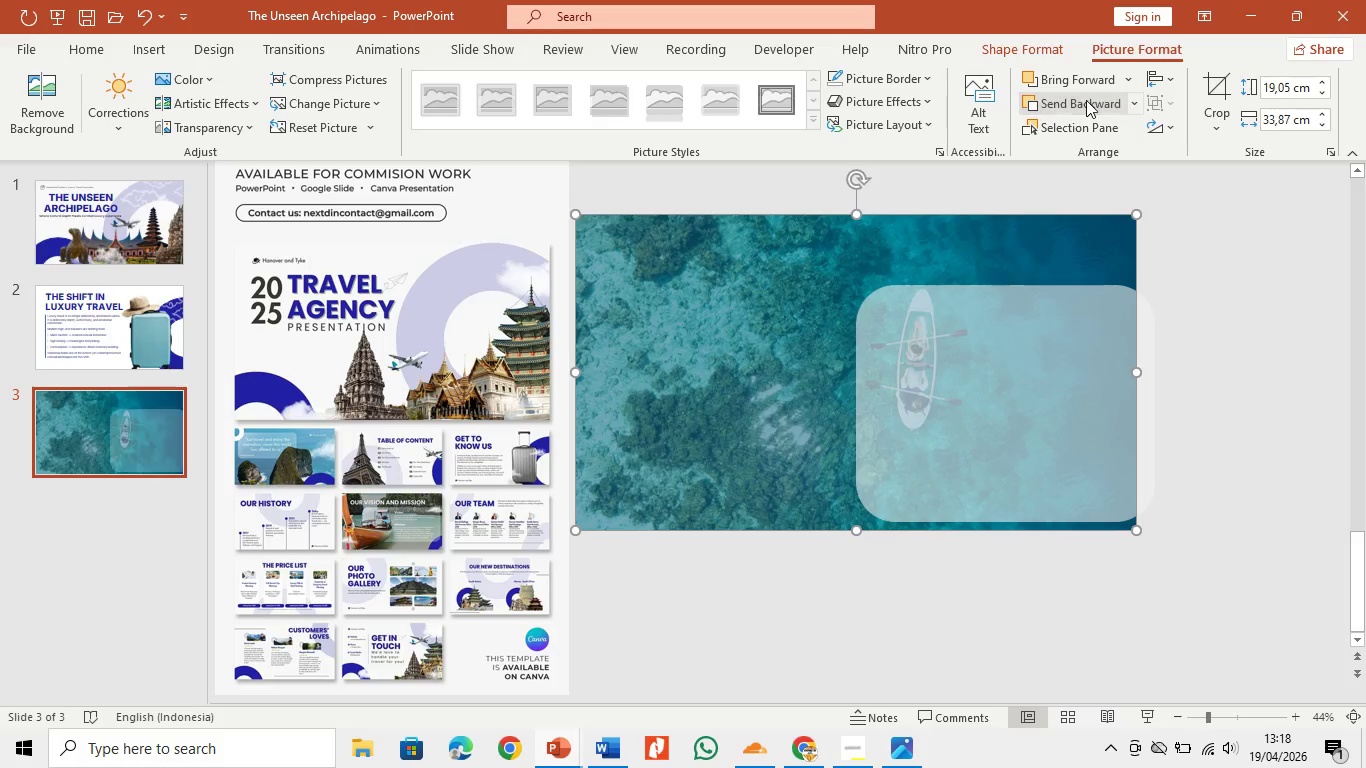 
triple_click([1086, 100])
 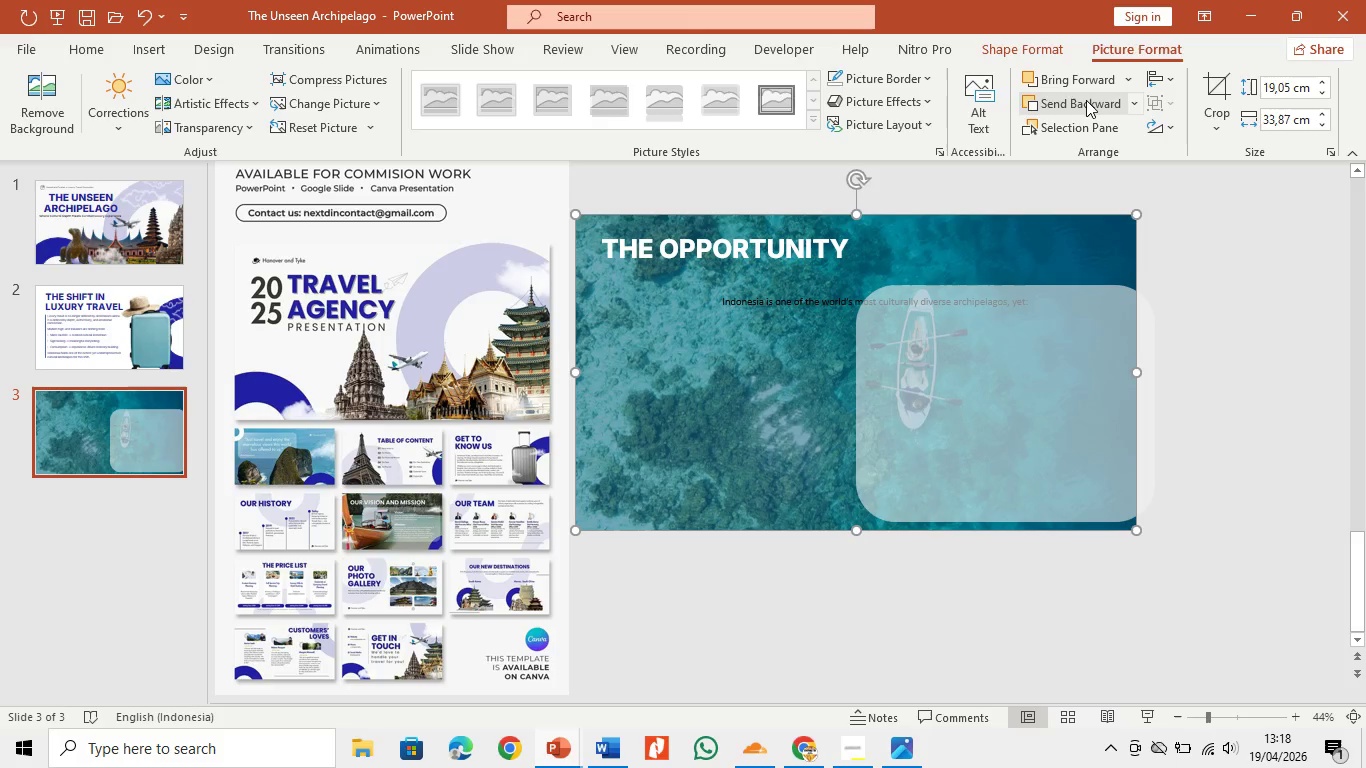 
triple_click([1086, 100])
 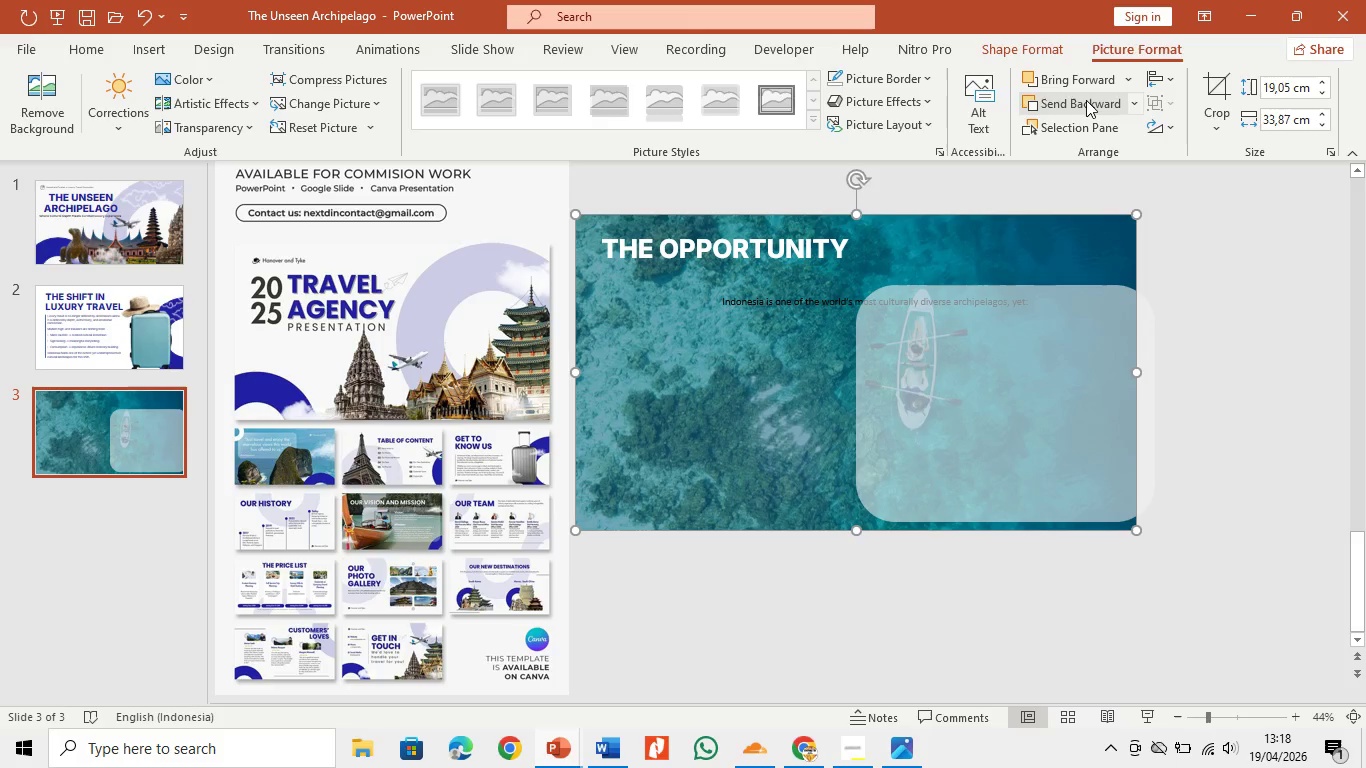 
triple_click([1086, 100])
 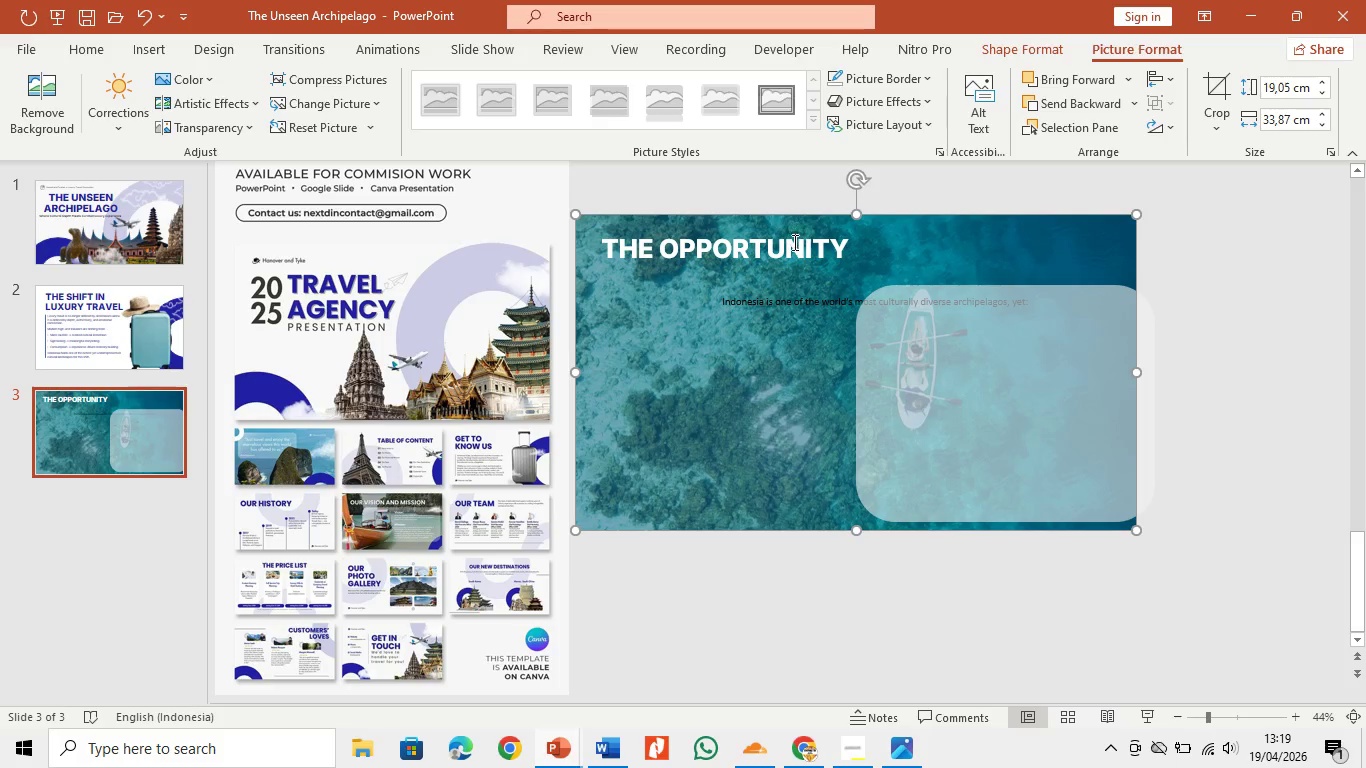 
wait(5.67)
 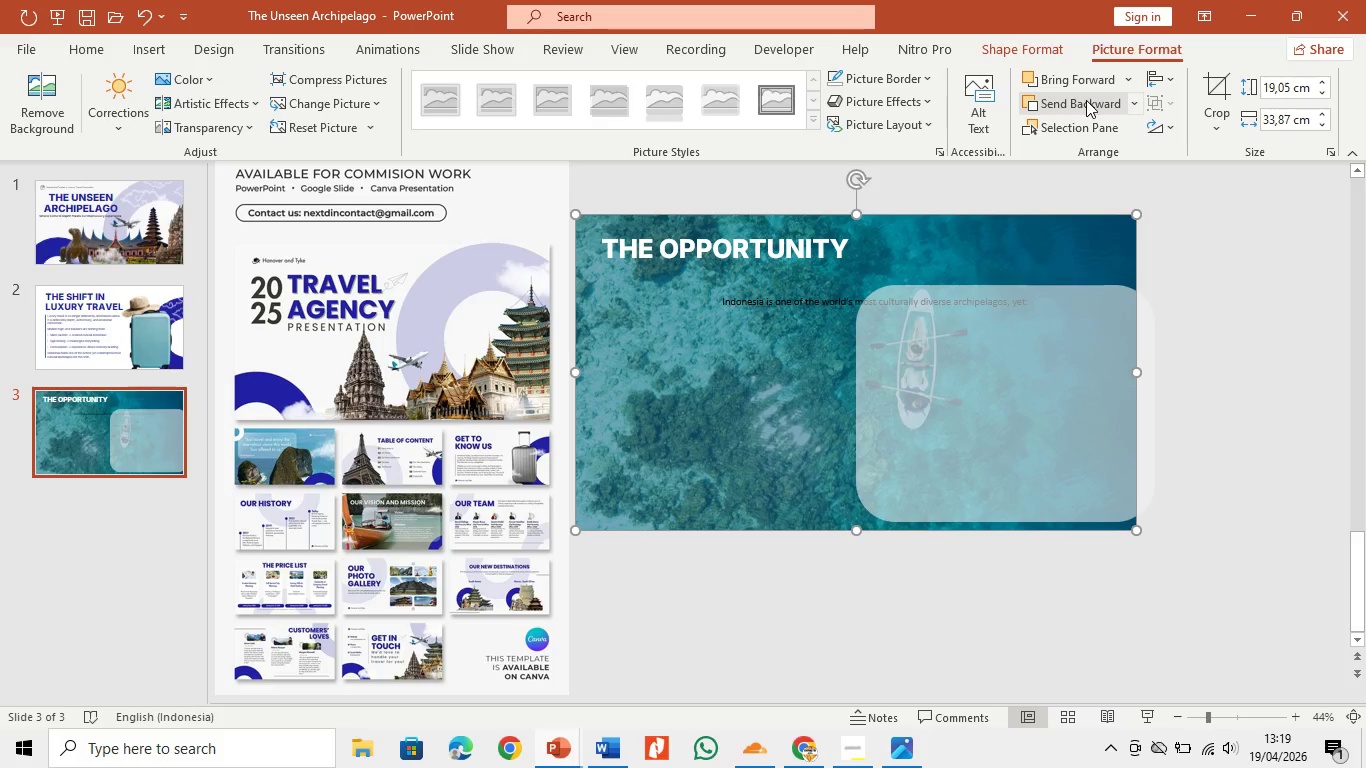 
left_click_drag(start_coordinate=[913, 399], to_coordinate=[651, 381])
 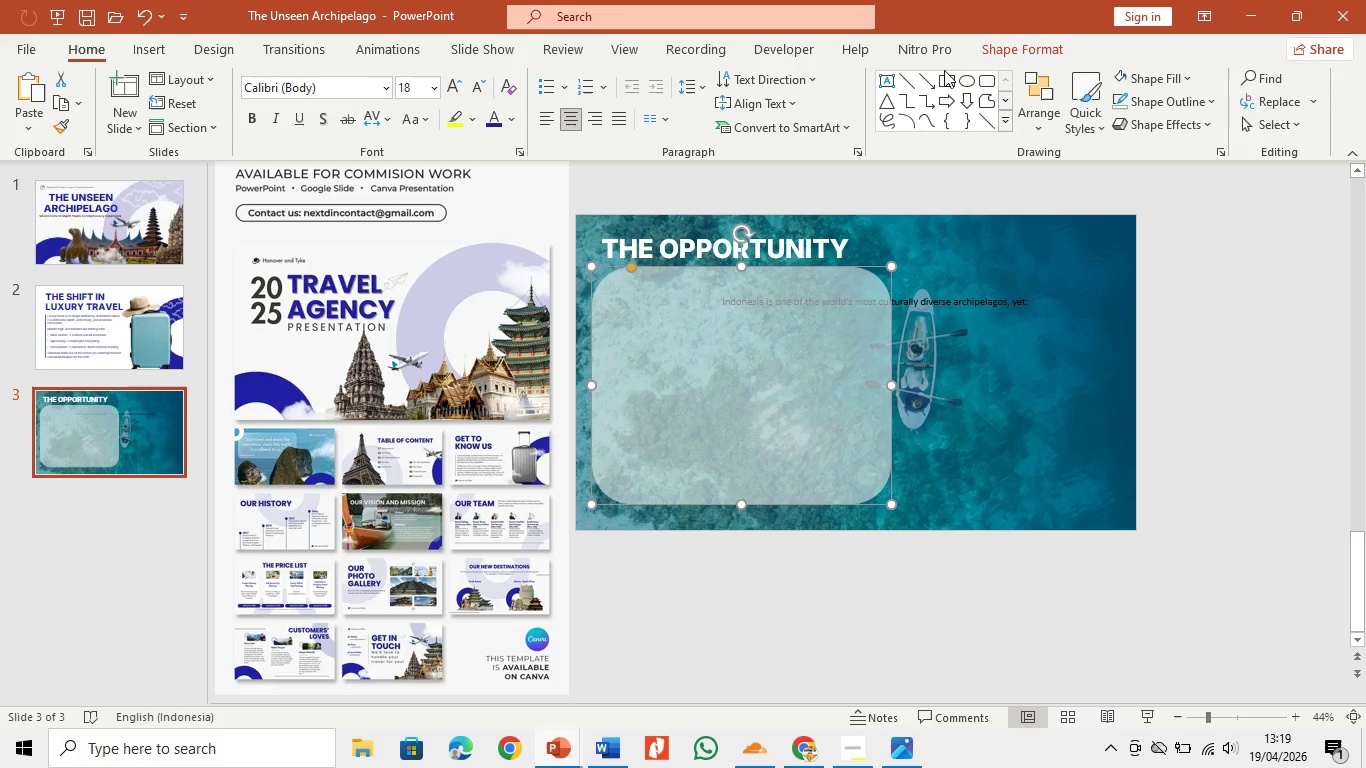 
left_click([1032, 51])
 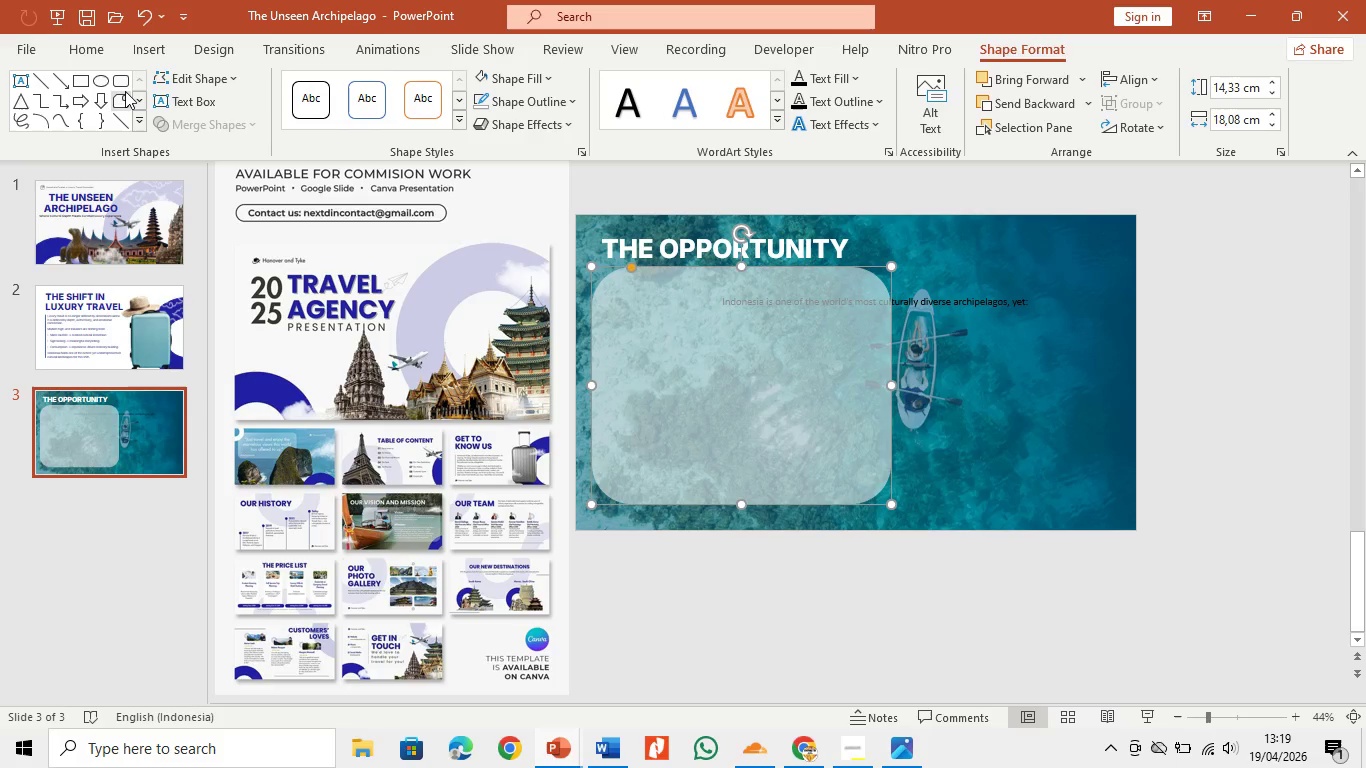 
left_click([80, 80])
 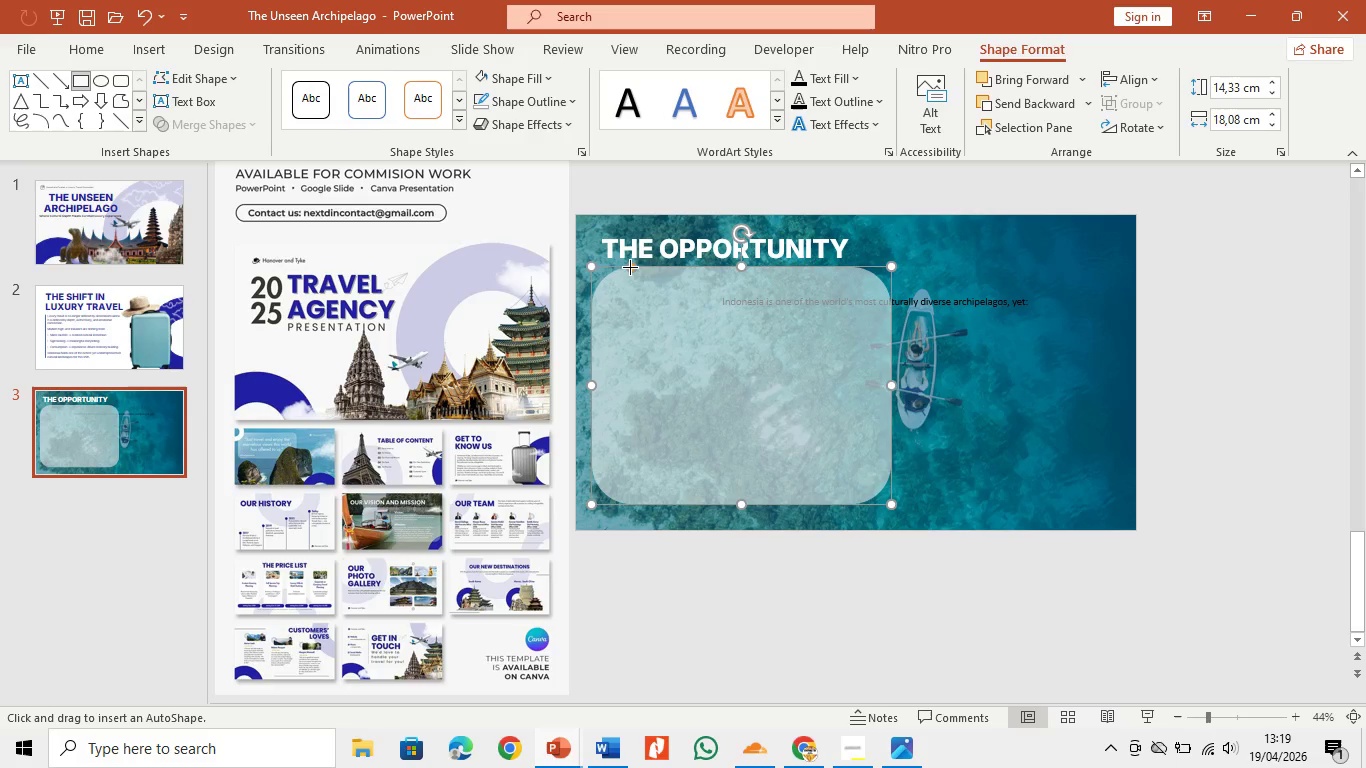 
left_click([643, 306])
 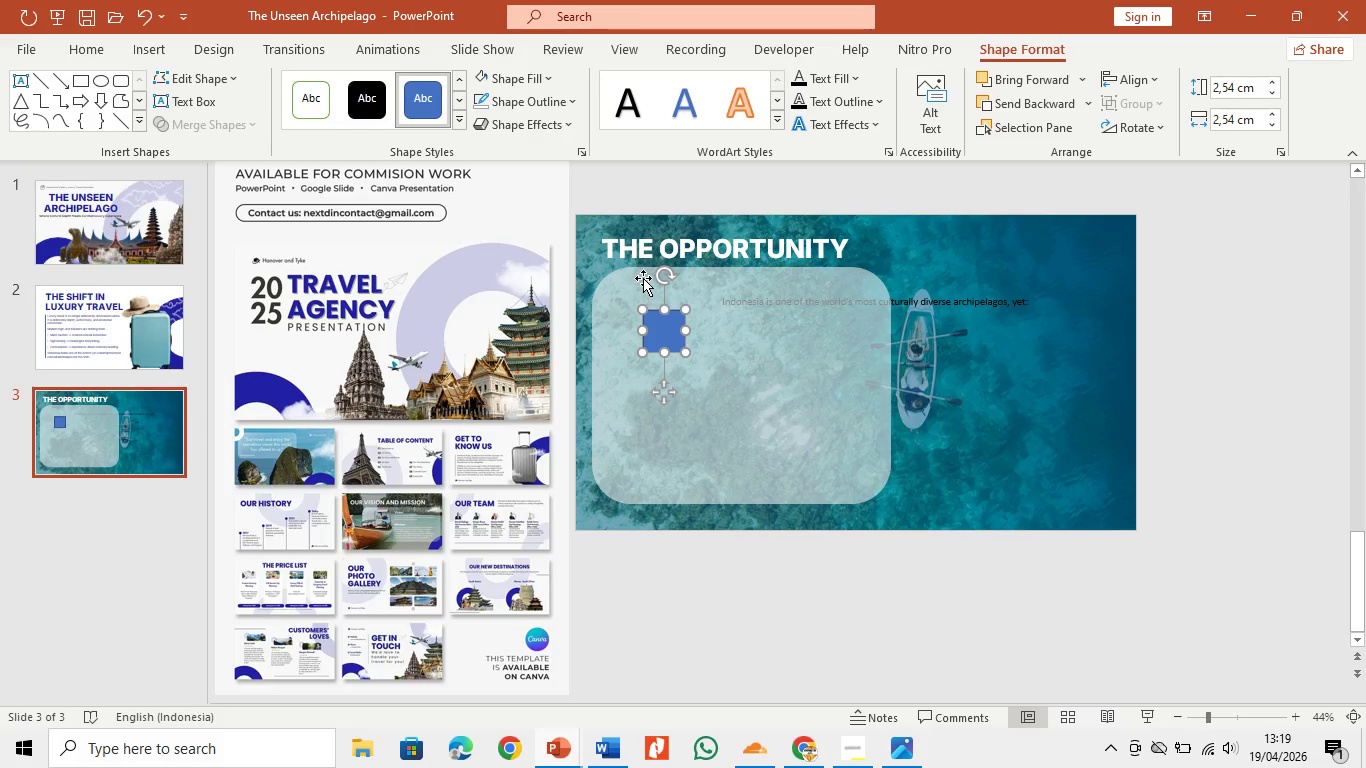 
key(Backspace)
 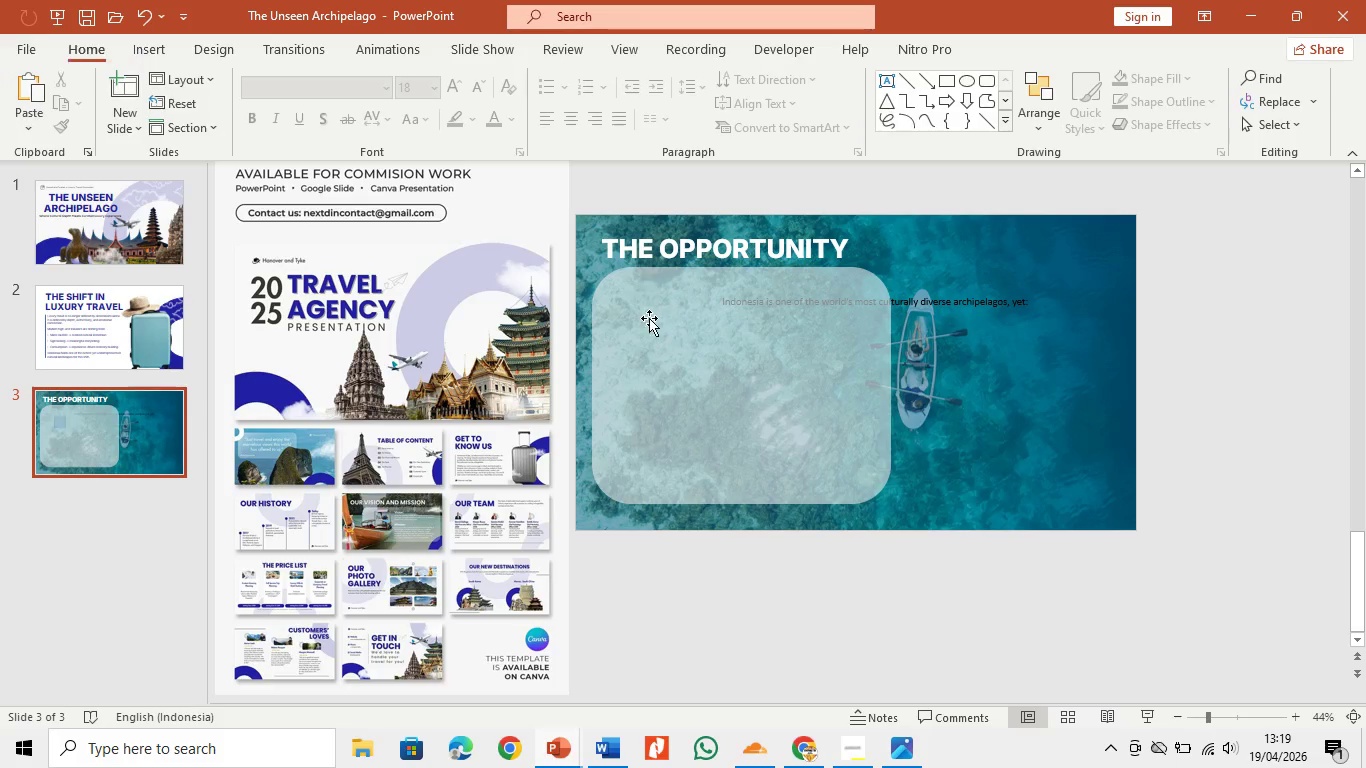 
left_click_drag(start_coordinate=[649, 318], to_coordinate=[617, 264])
 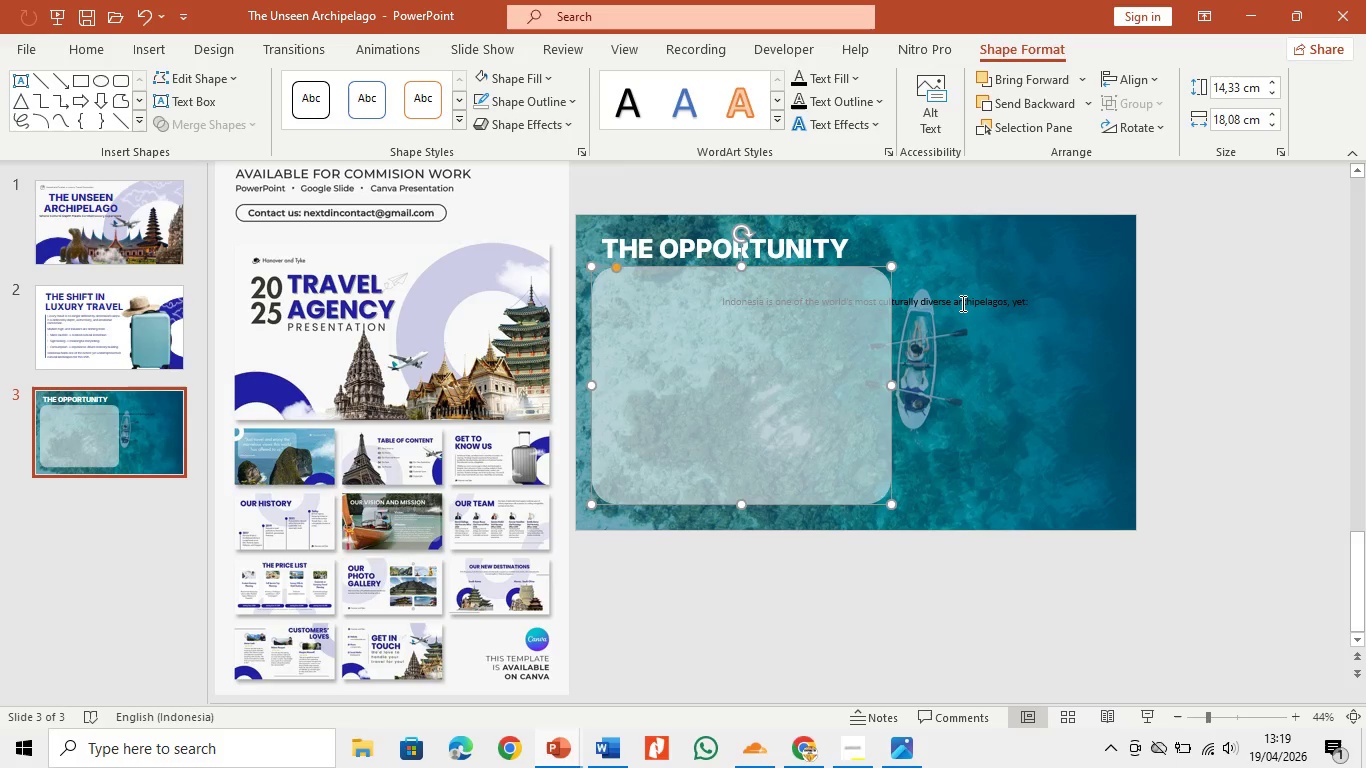 
left_click([961, 303])
 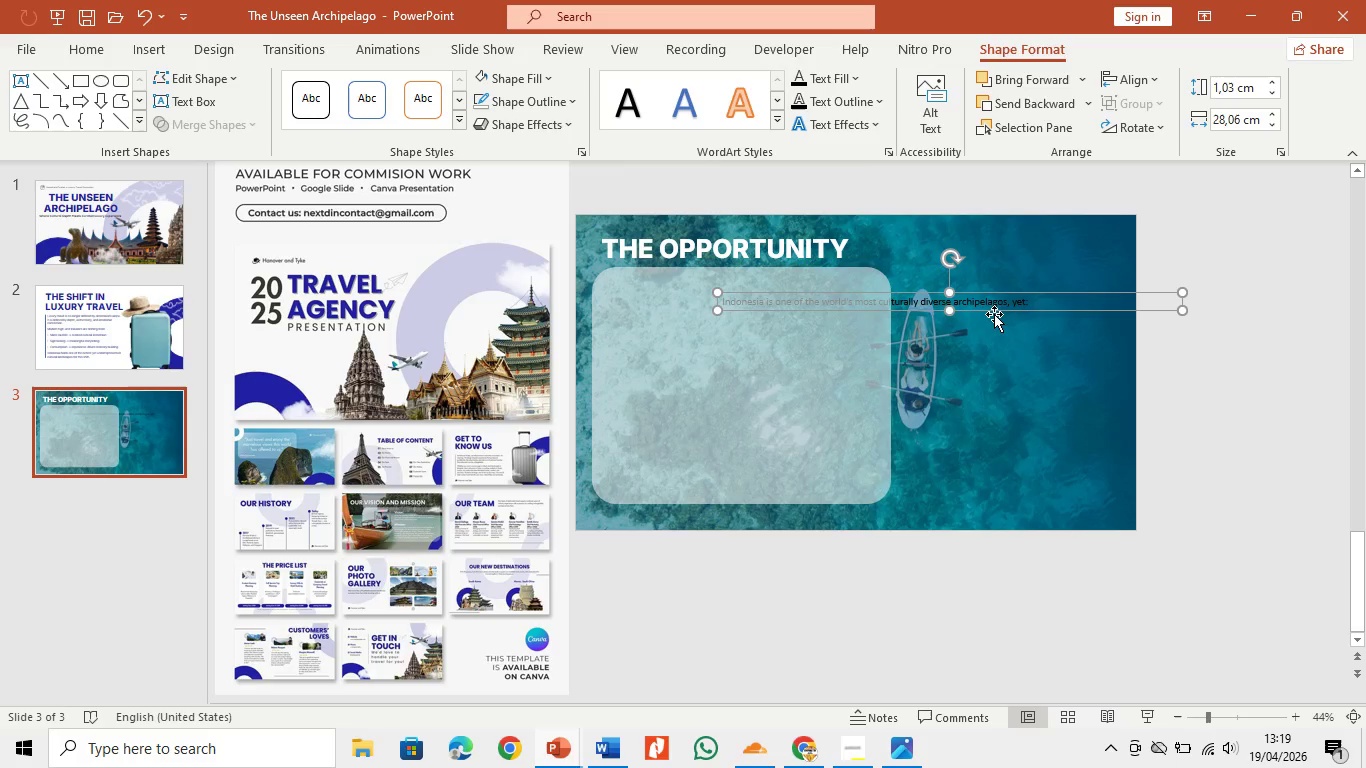 
left_click_drag(start_coordinate=[994, 314], to_coordinate=[920, 301])
 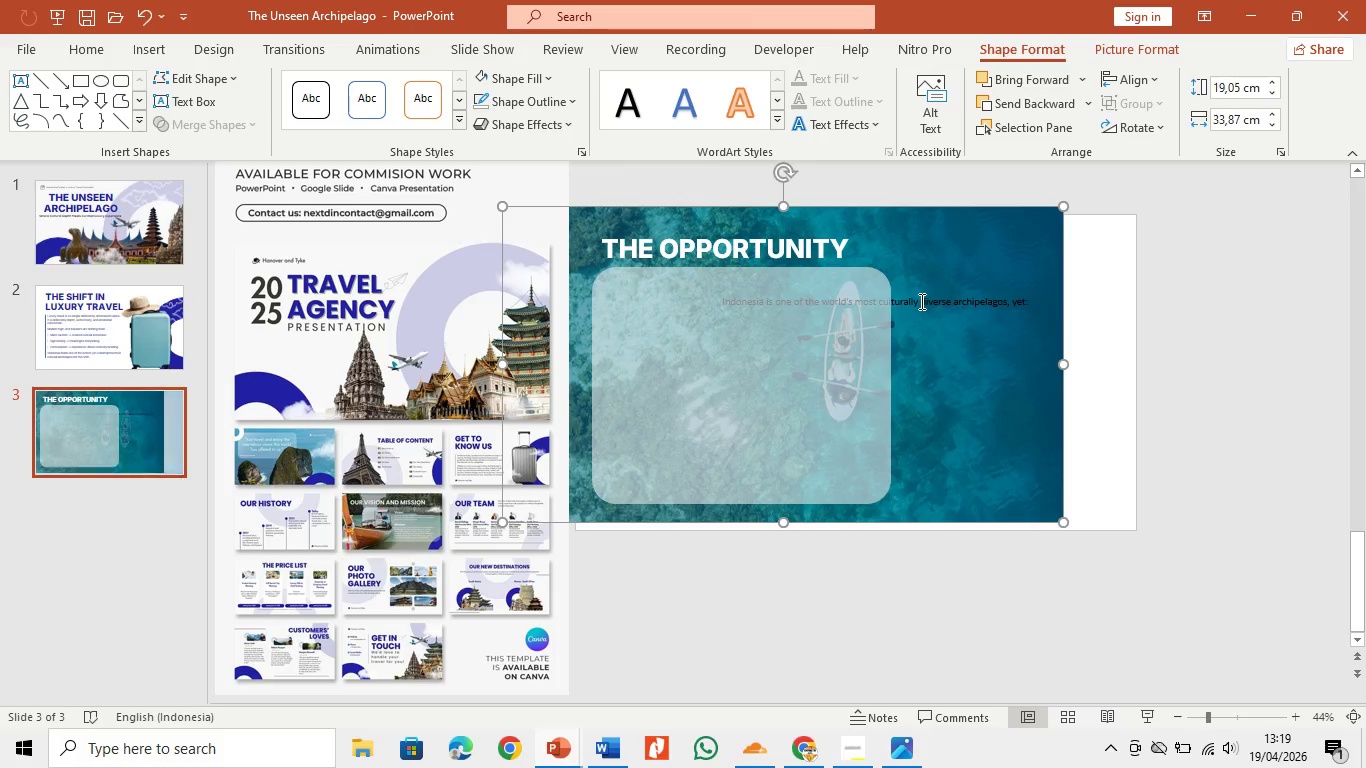 
key(Control+Z)
 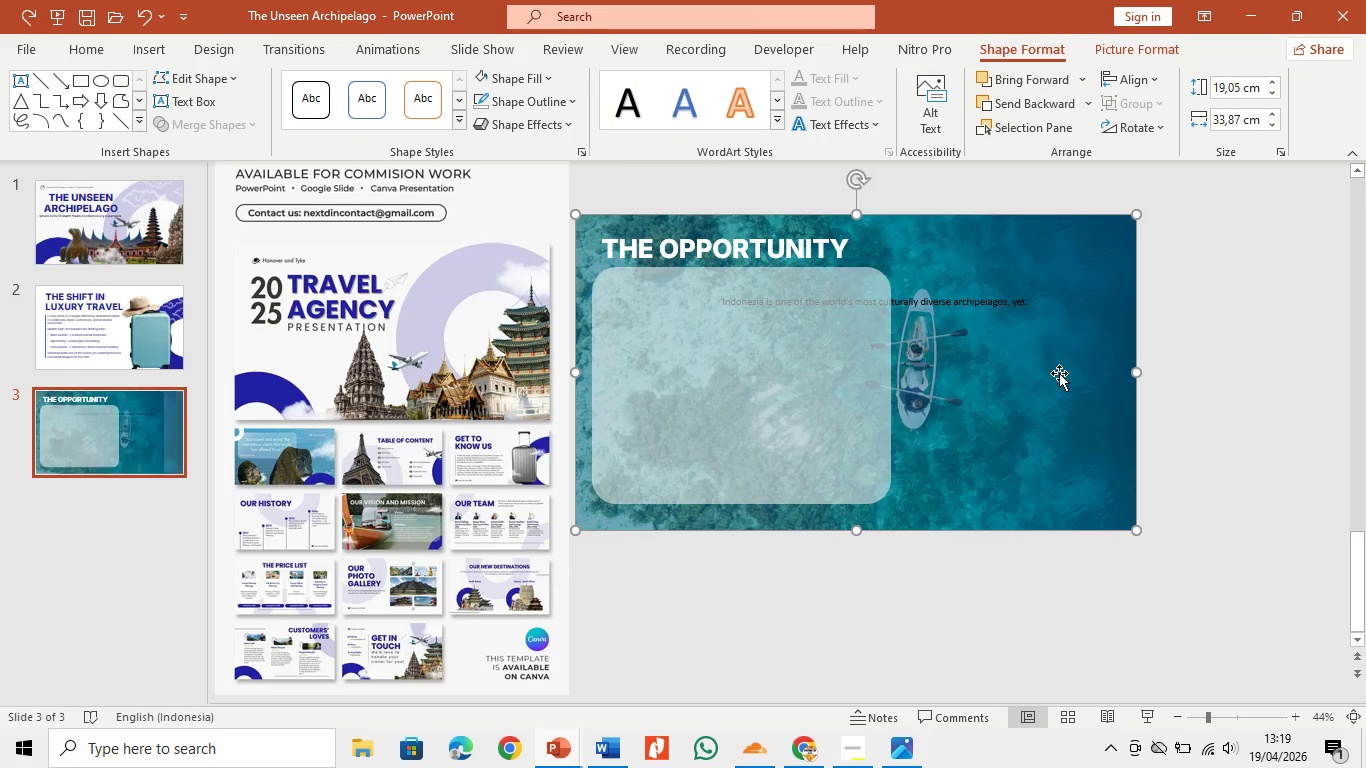 
right_click([1059, 373])
 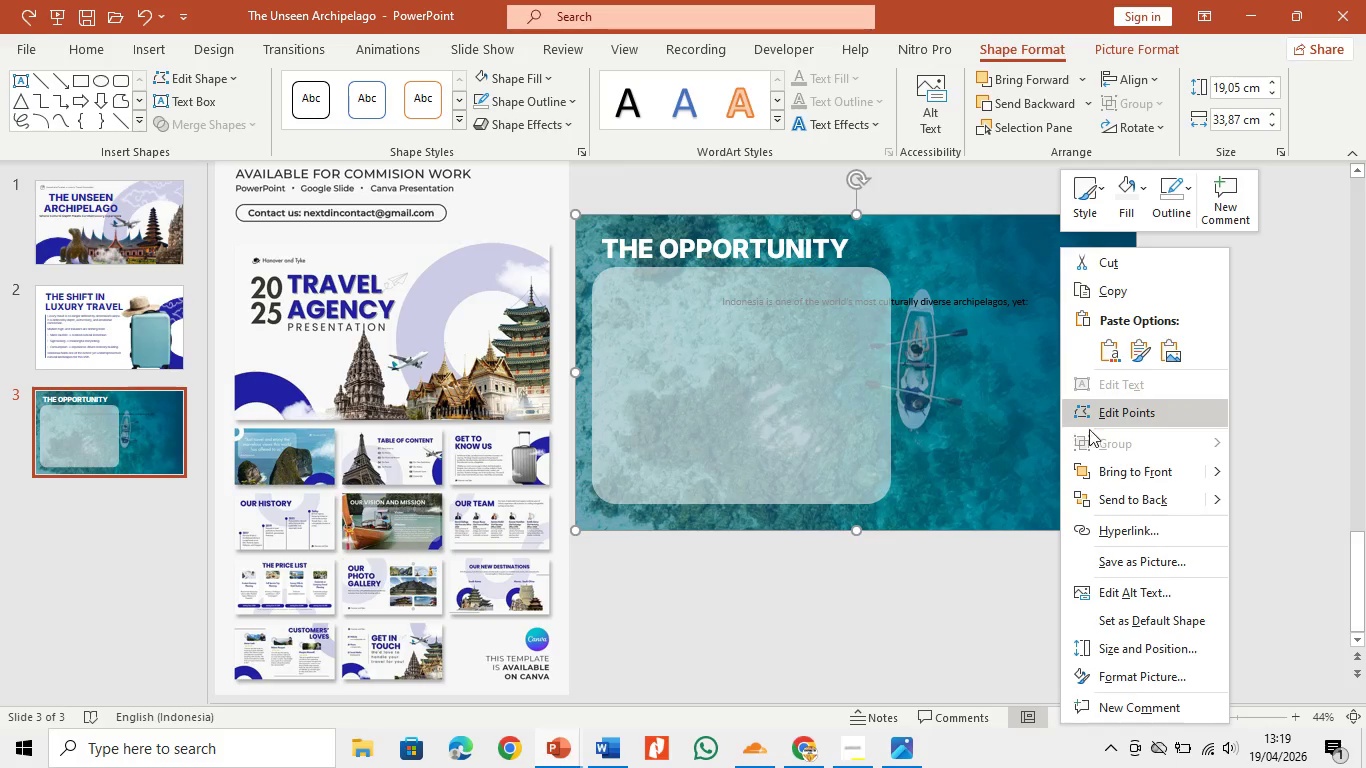 
wait(5.86)
 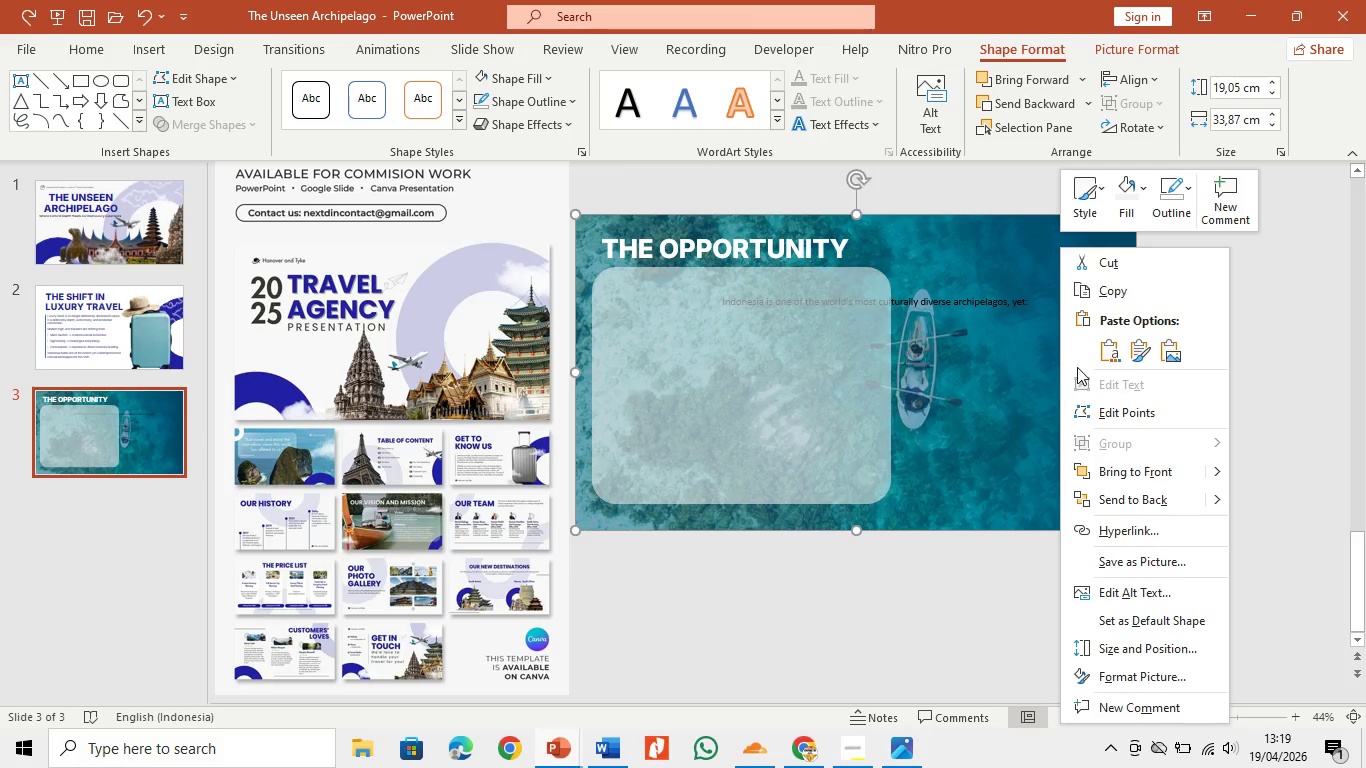 
left_click([1248, 401])
 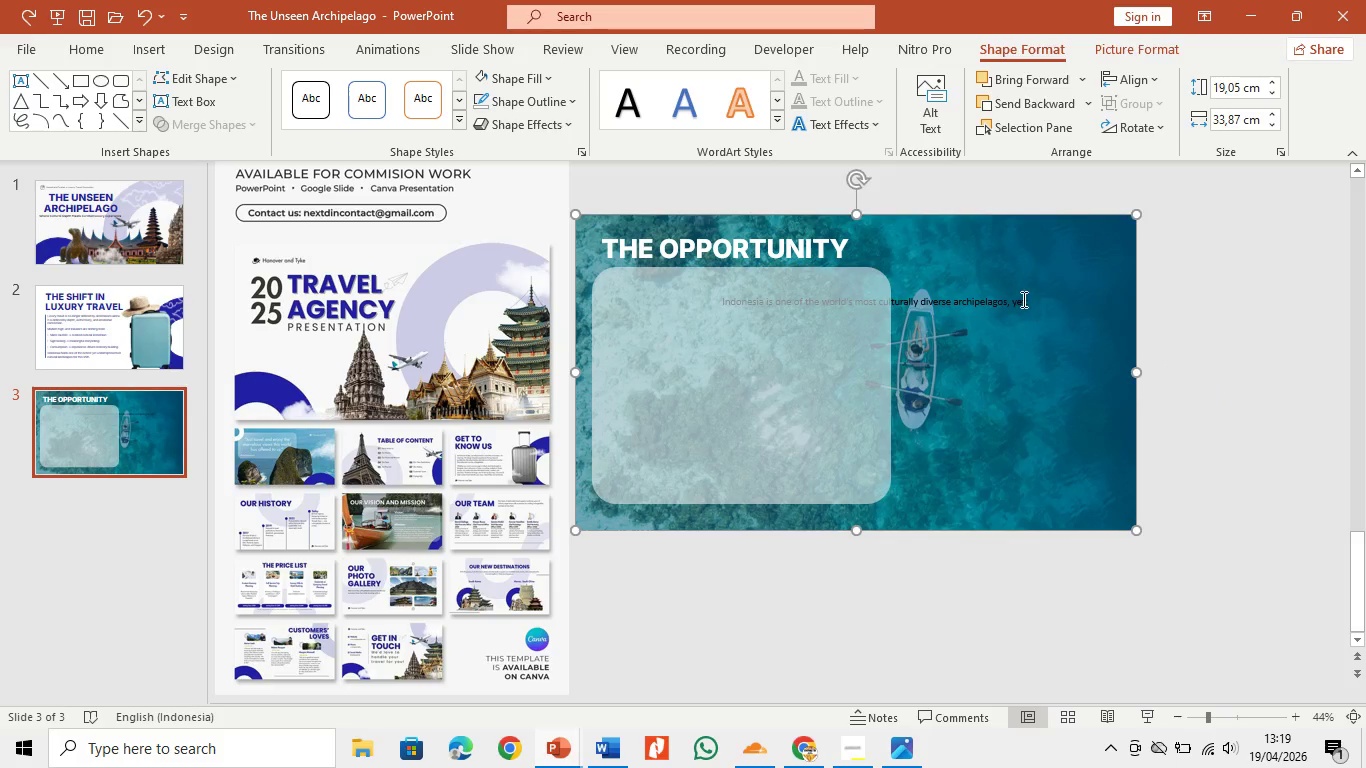 
left_click([1022, 299])
 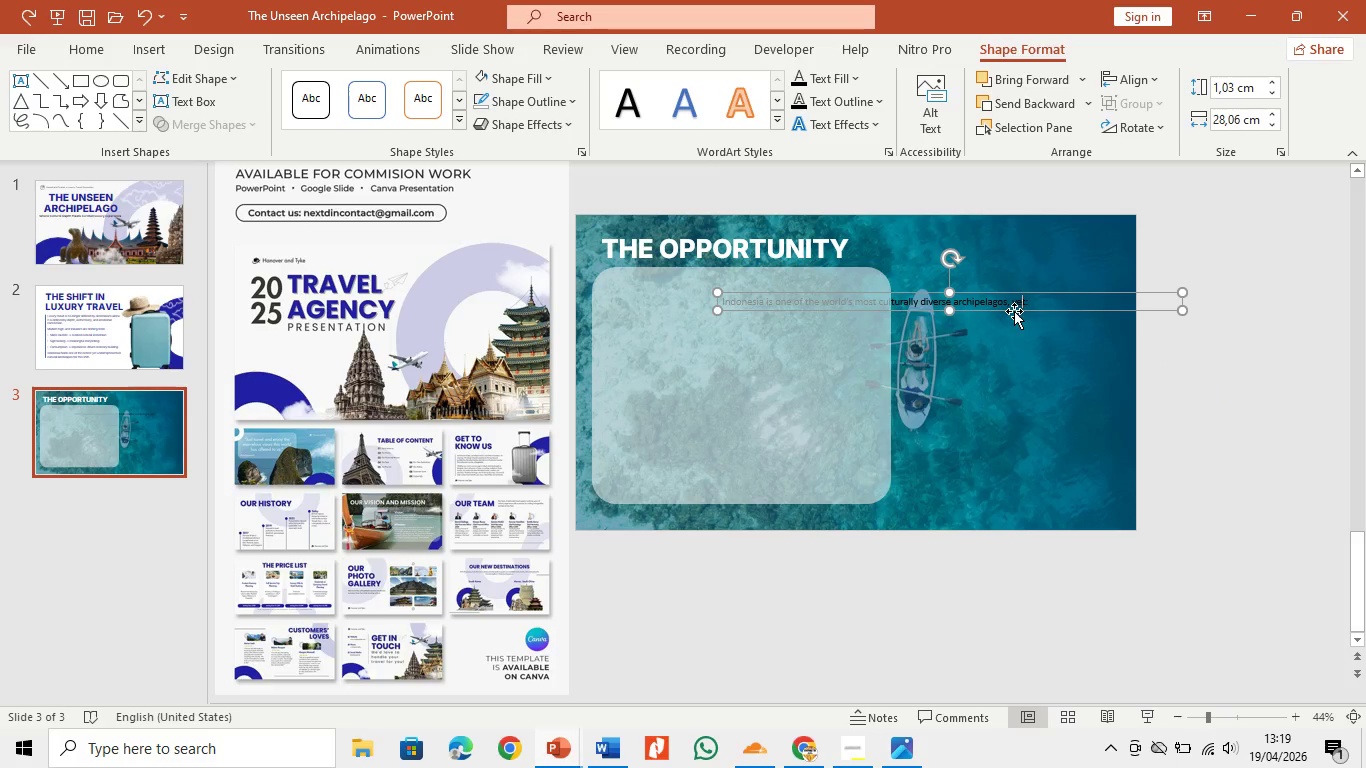 
left_click_drag(start_coordinate=[1014, 311], to_coordinate=[895, 304])
 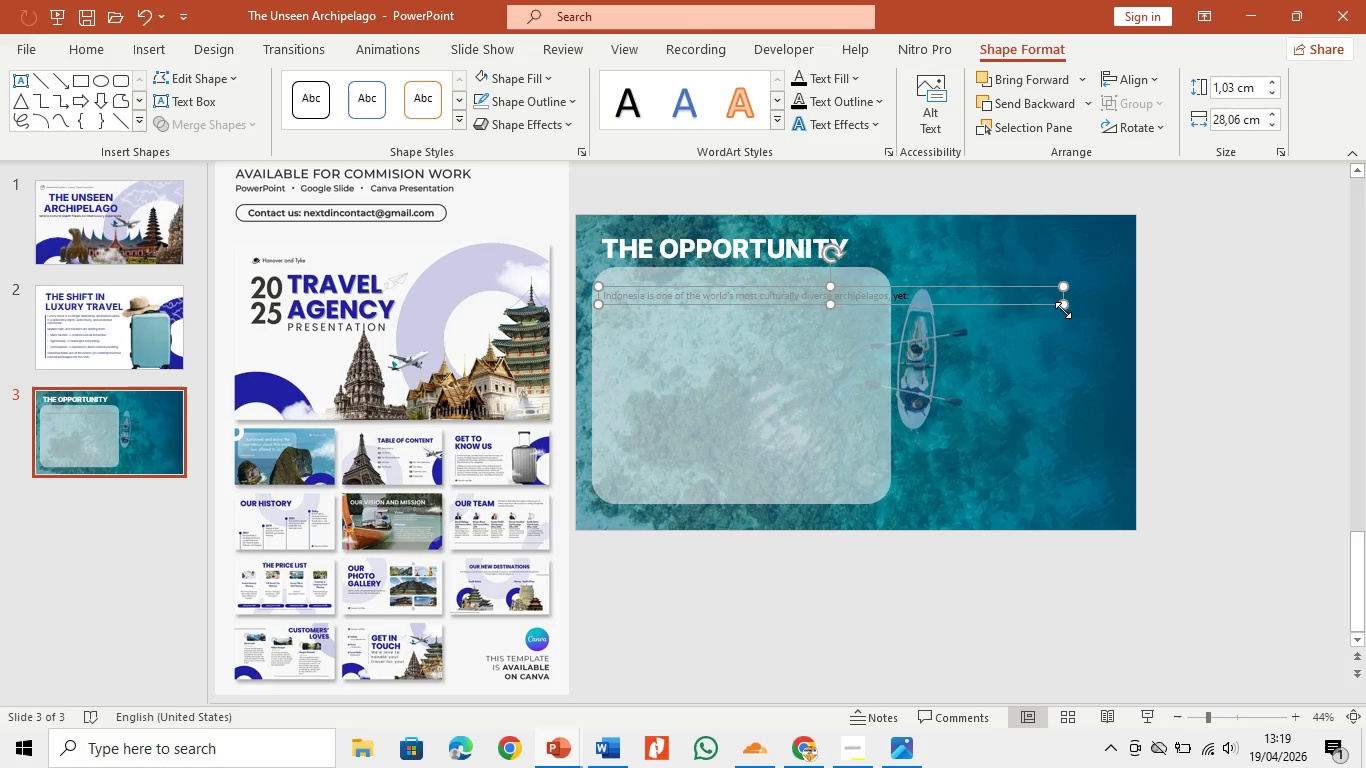 
left_click_drag(start_coordinate=[1064, 309], to_coordinate=[879, 302])
 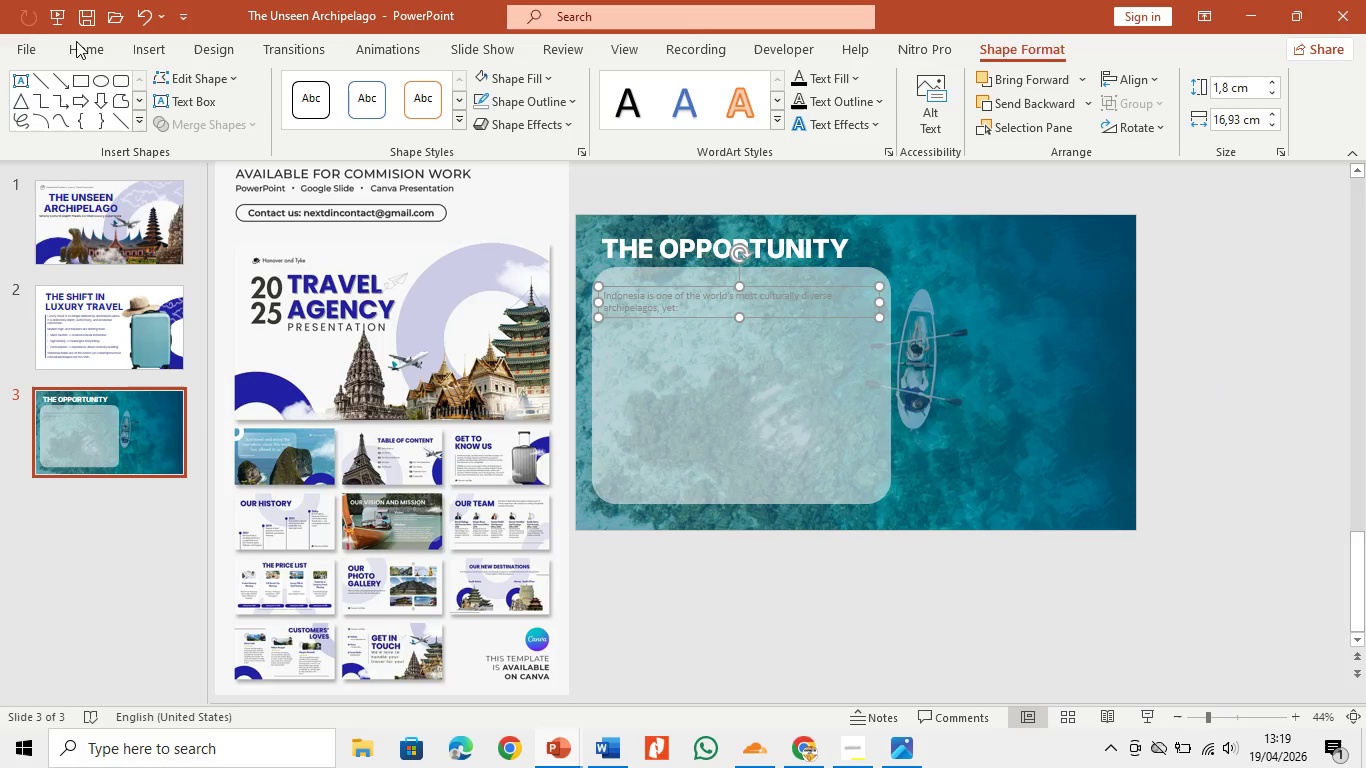 
left_click([82, 44])
 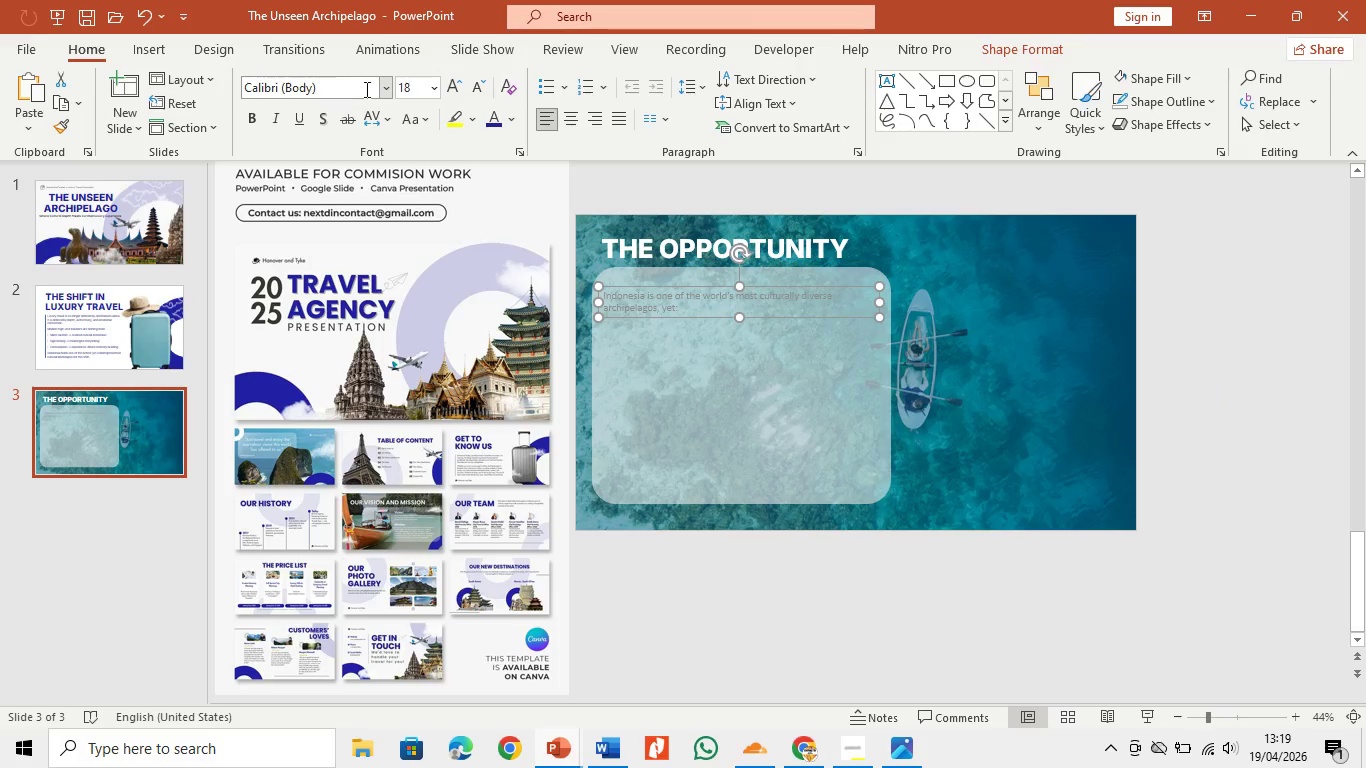 
left_click([383, 84])
 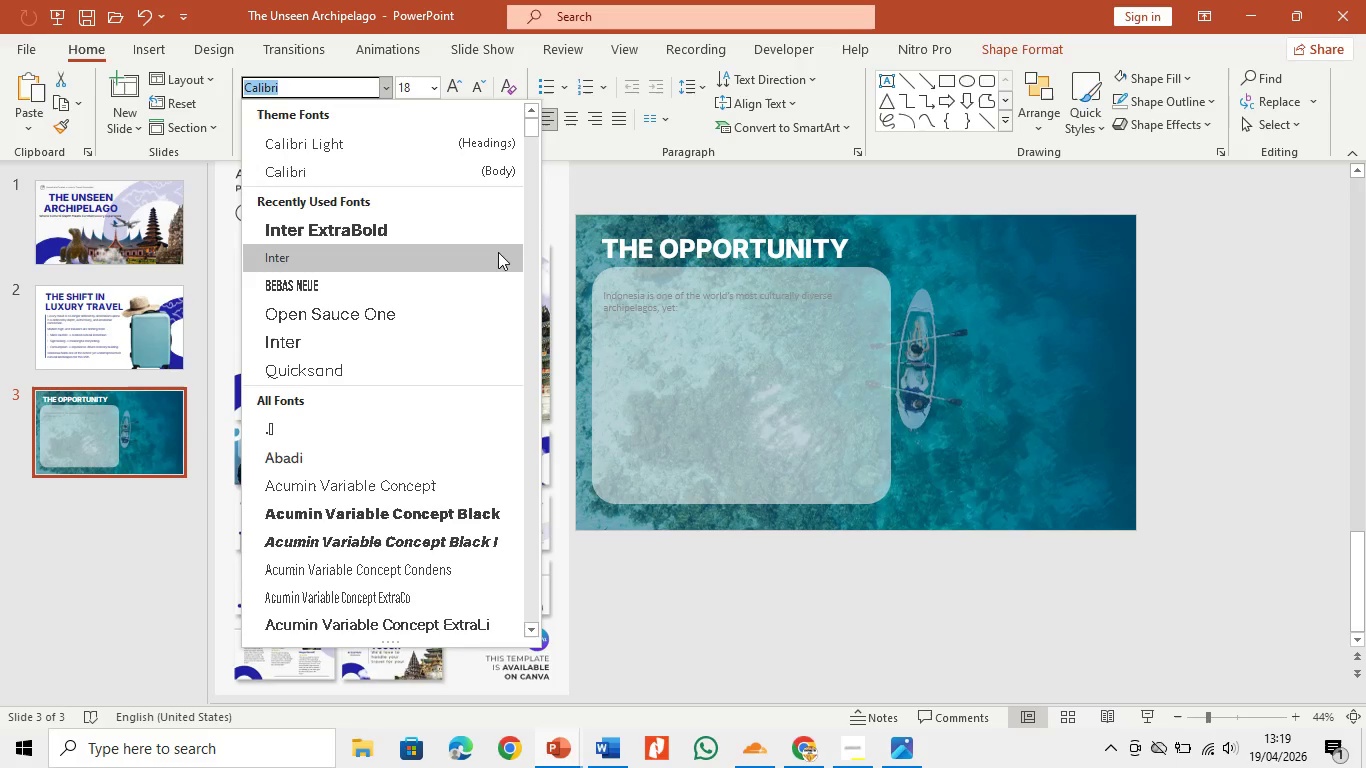 
left_click([498, 254])
 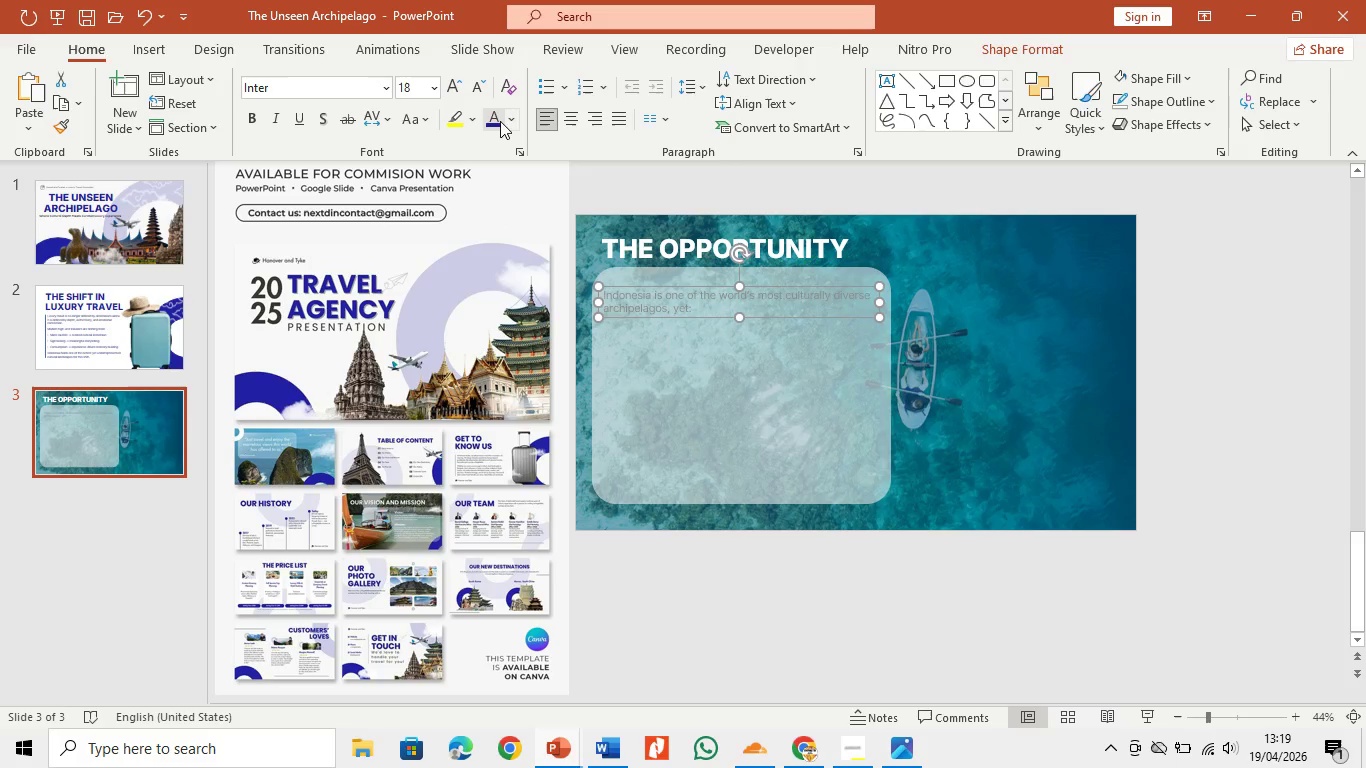 
left_click([508, 121])
 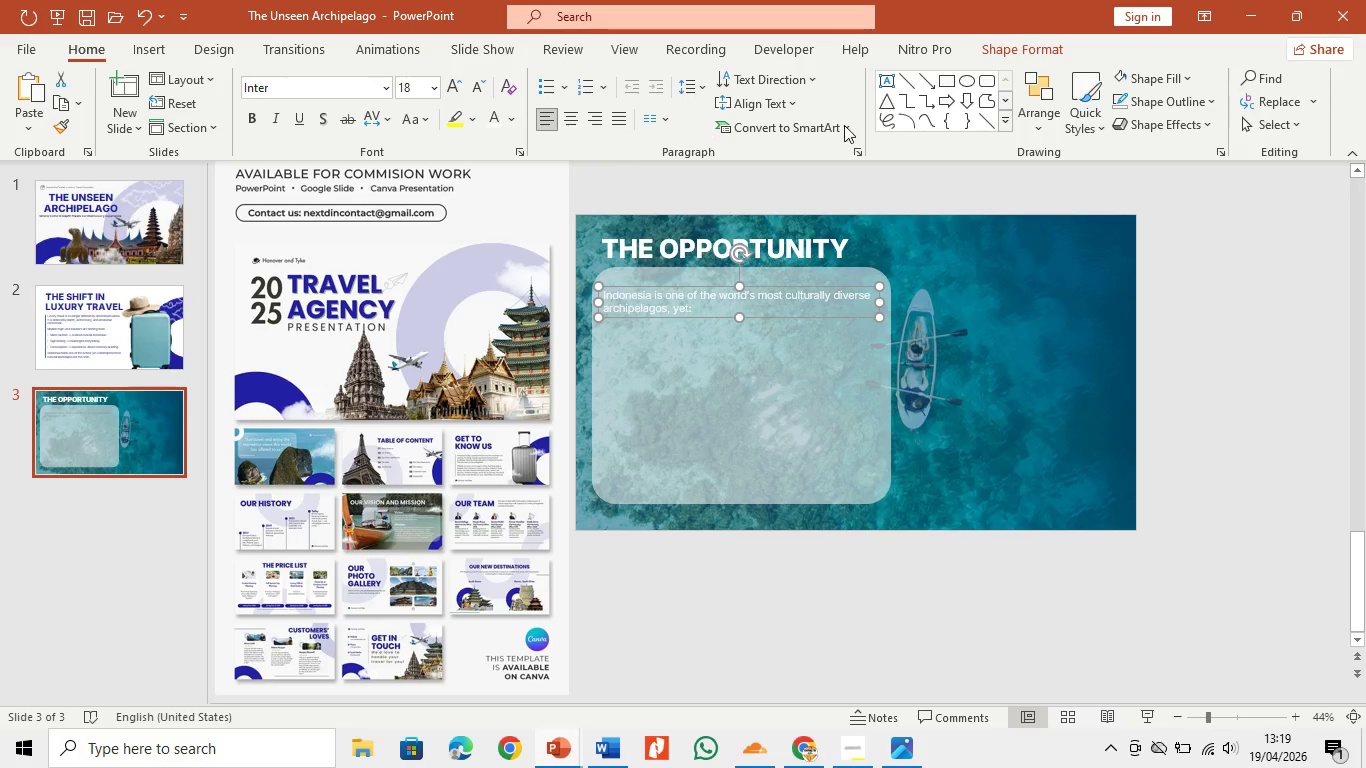 
left_click([1013, 51])
 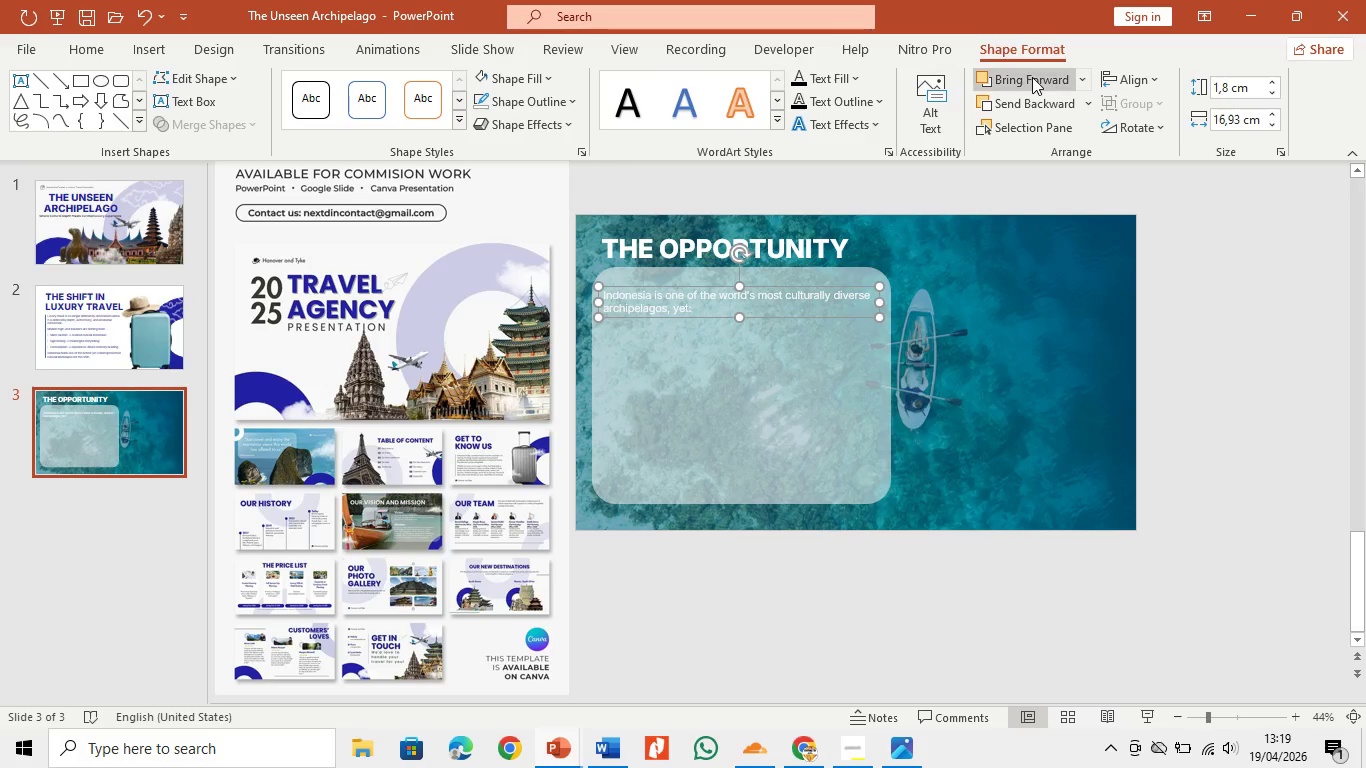 
double_click([1032, 77])
 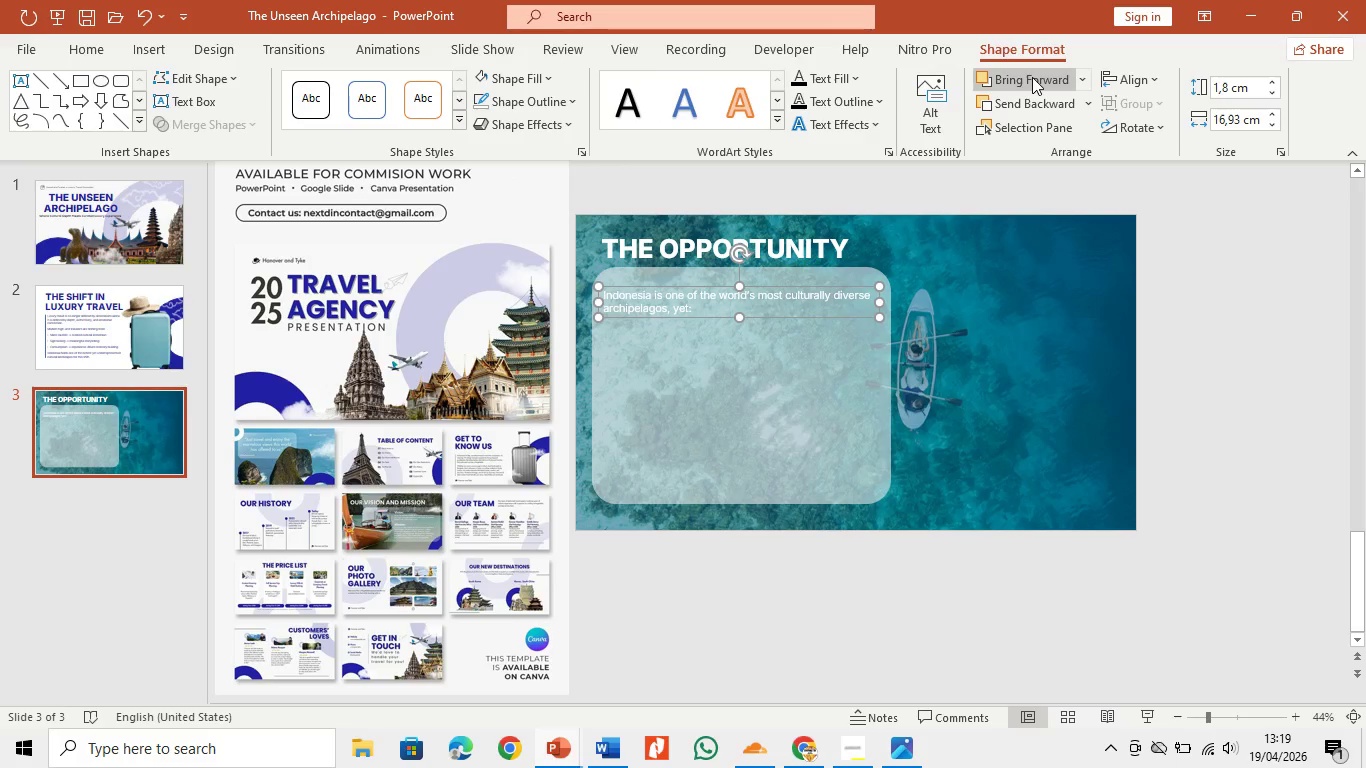 
triple_click([1032, 77])
 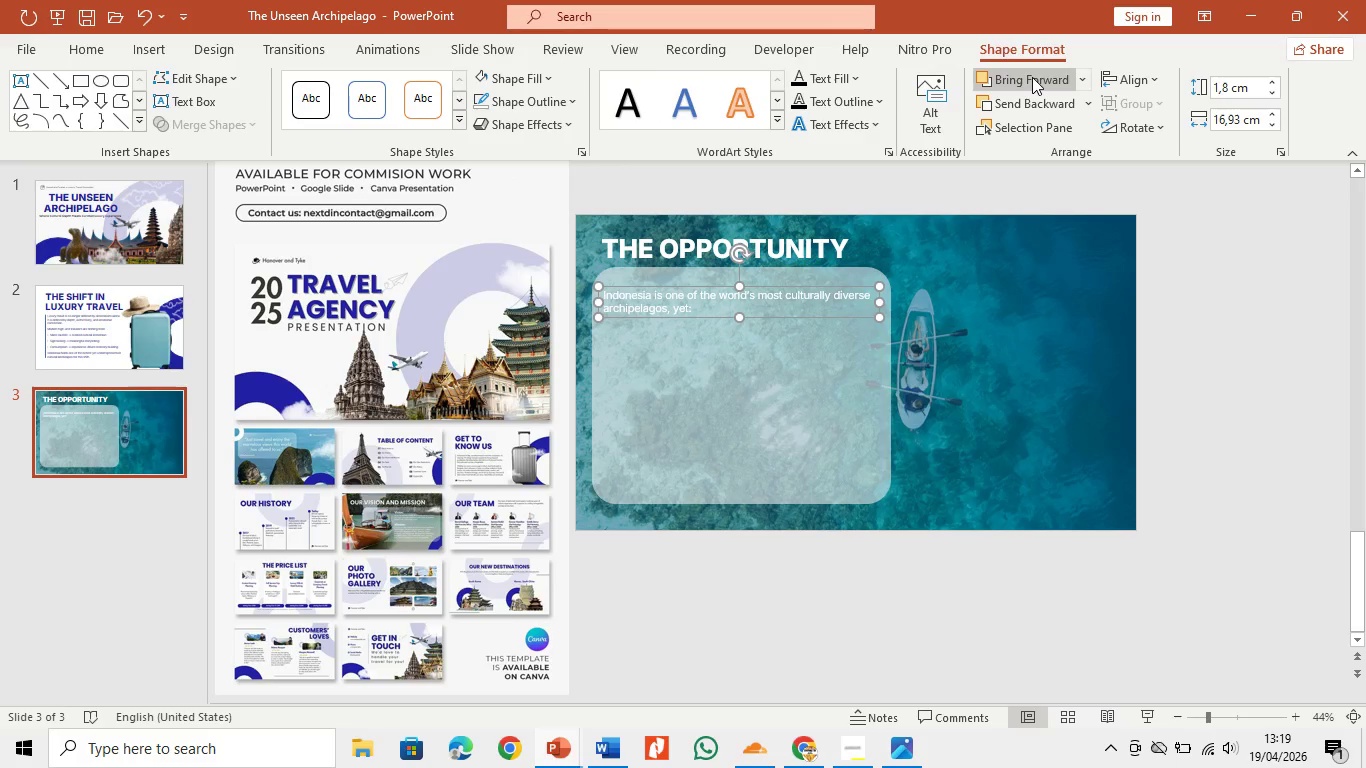 
triple_click([1032, 77])
 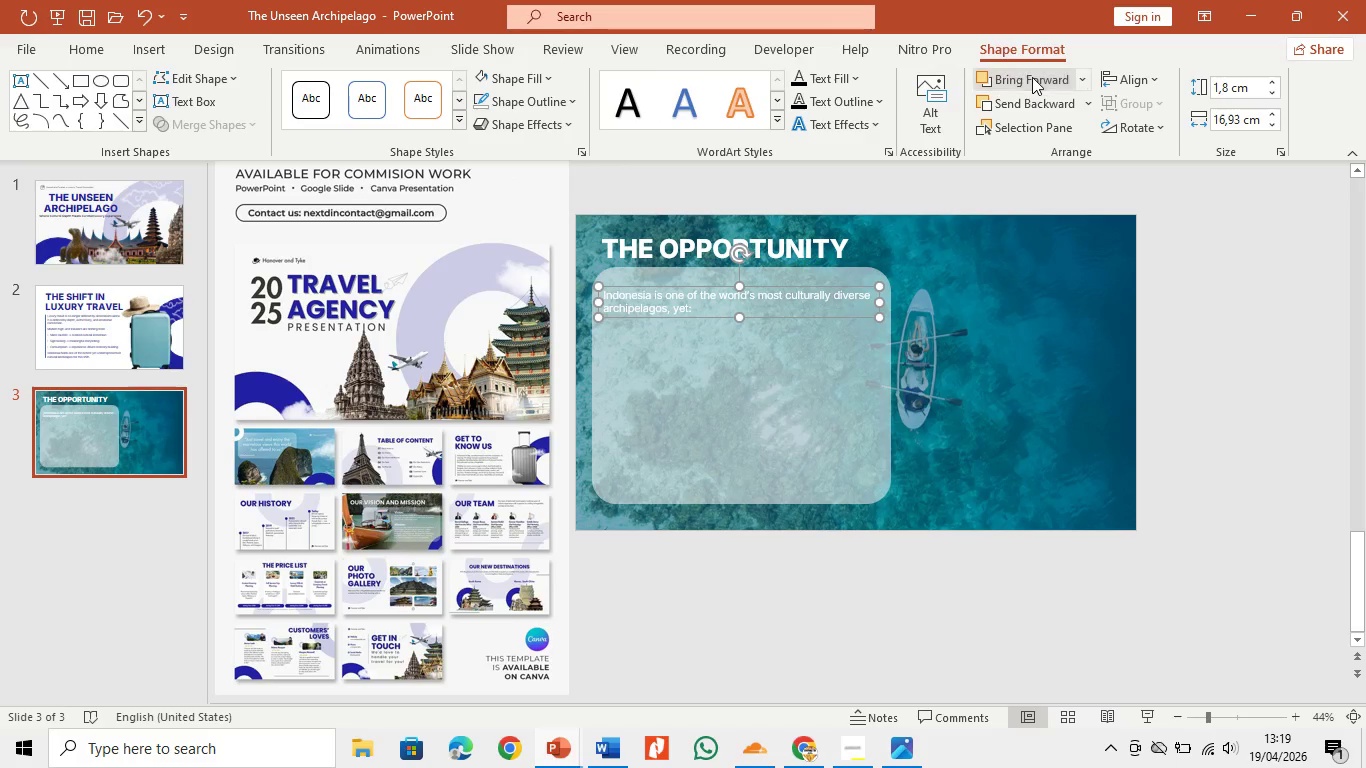 
triple_click([1032, 77])
 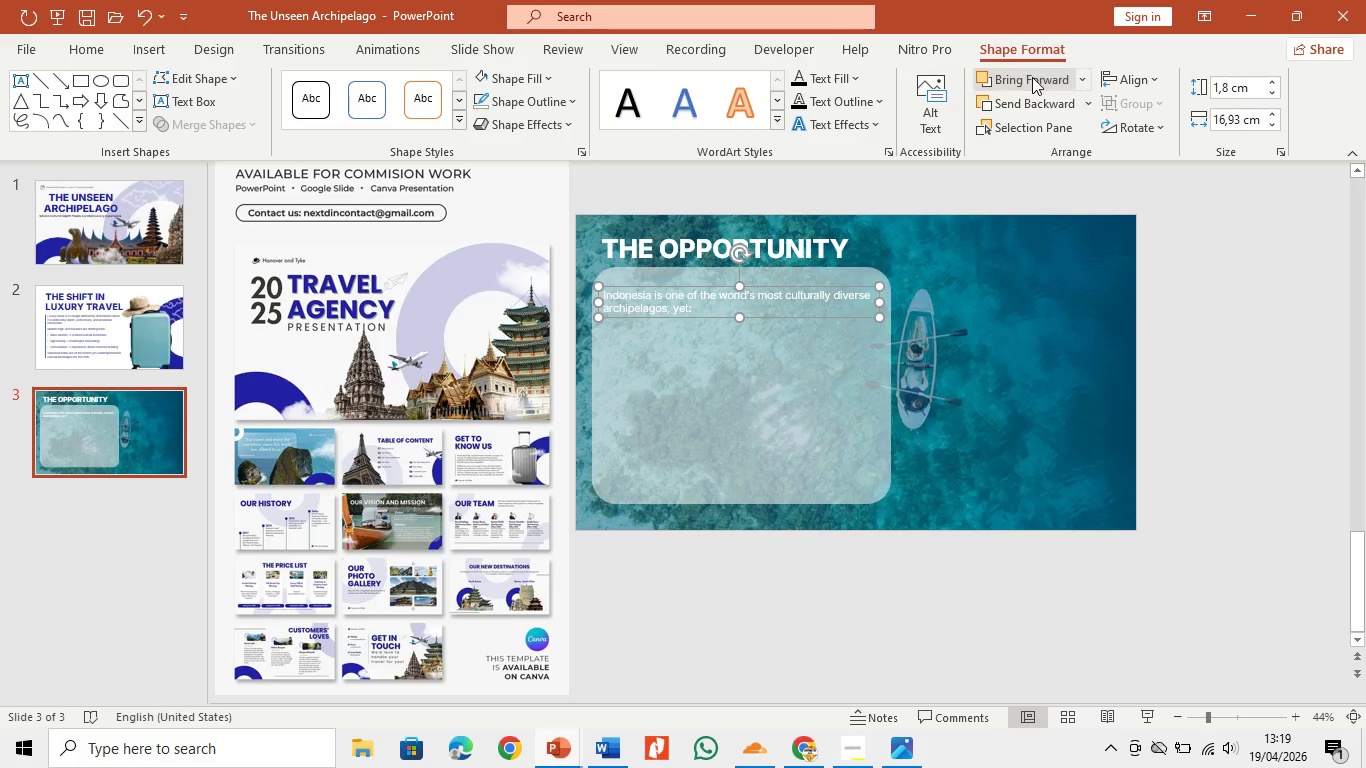 
triple_click([1032, 77])
 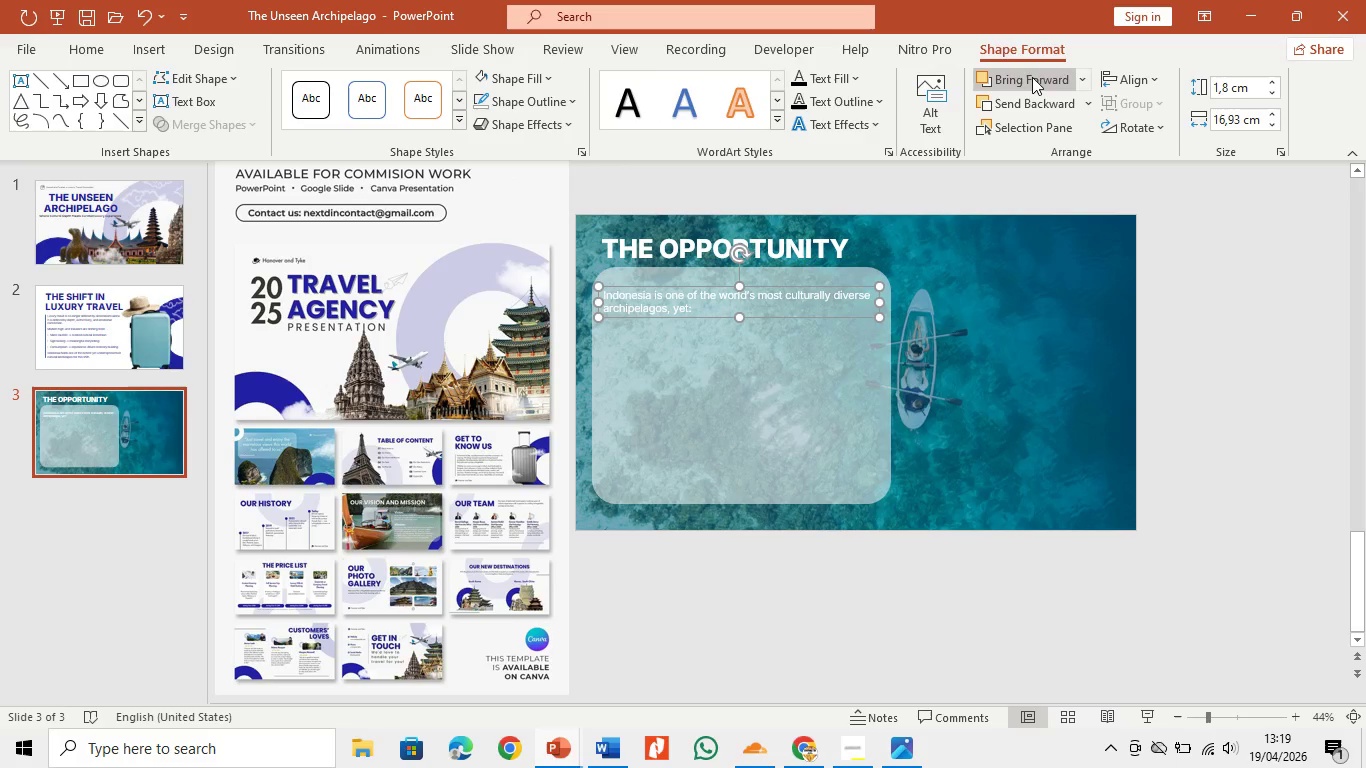 
triple_click([1032, 77])
 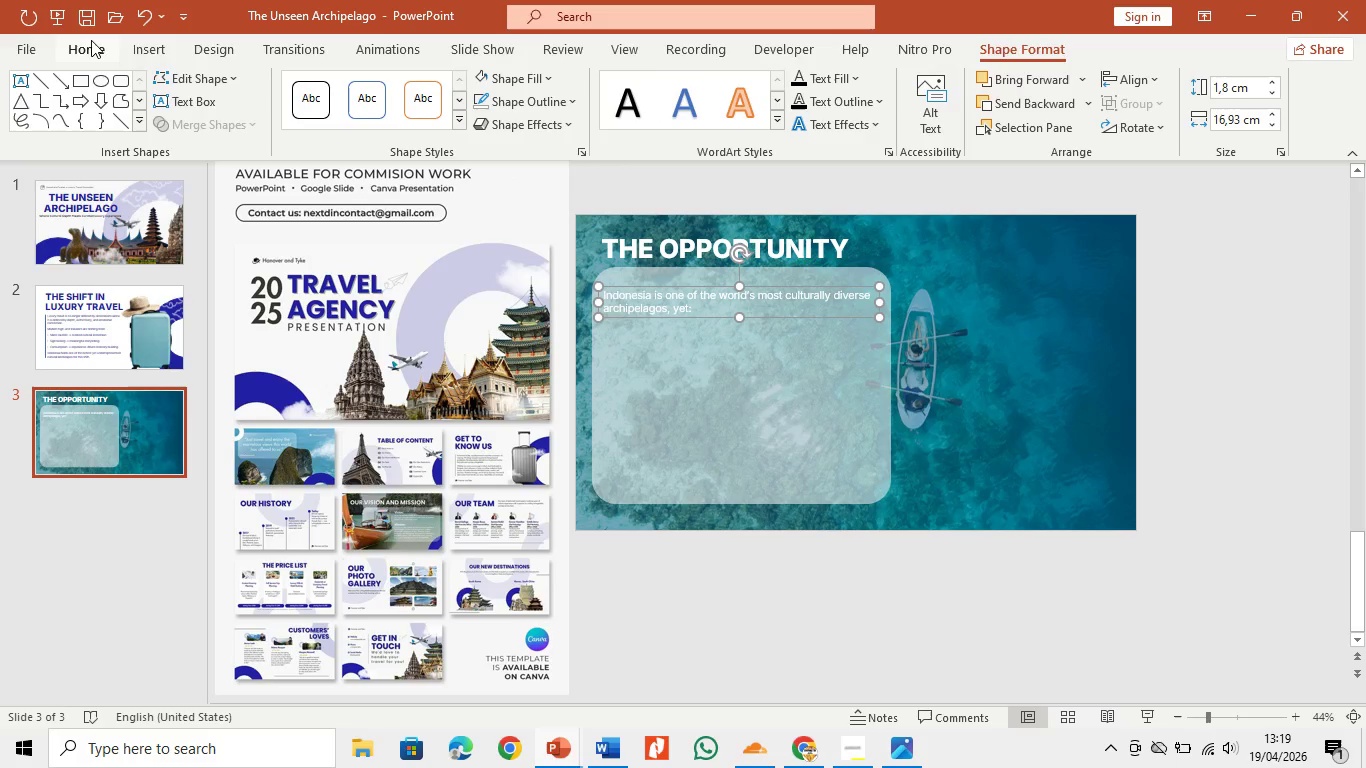 
left_click([91, 40])
 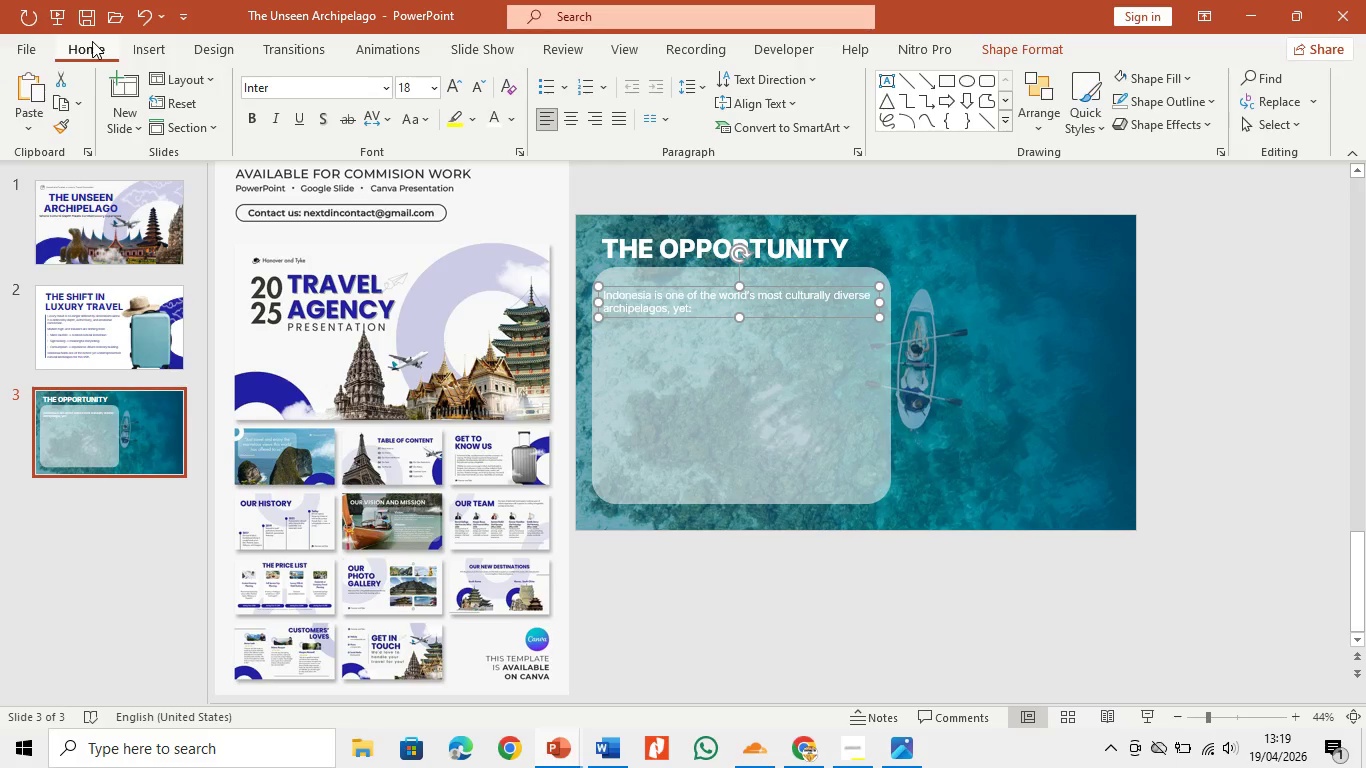 
left_click([761, 445])
 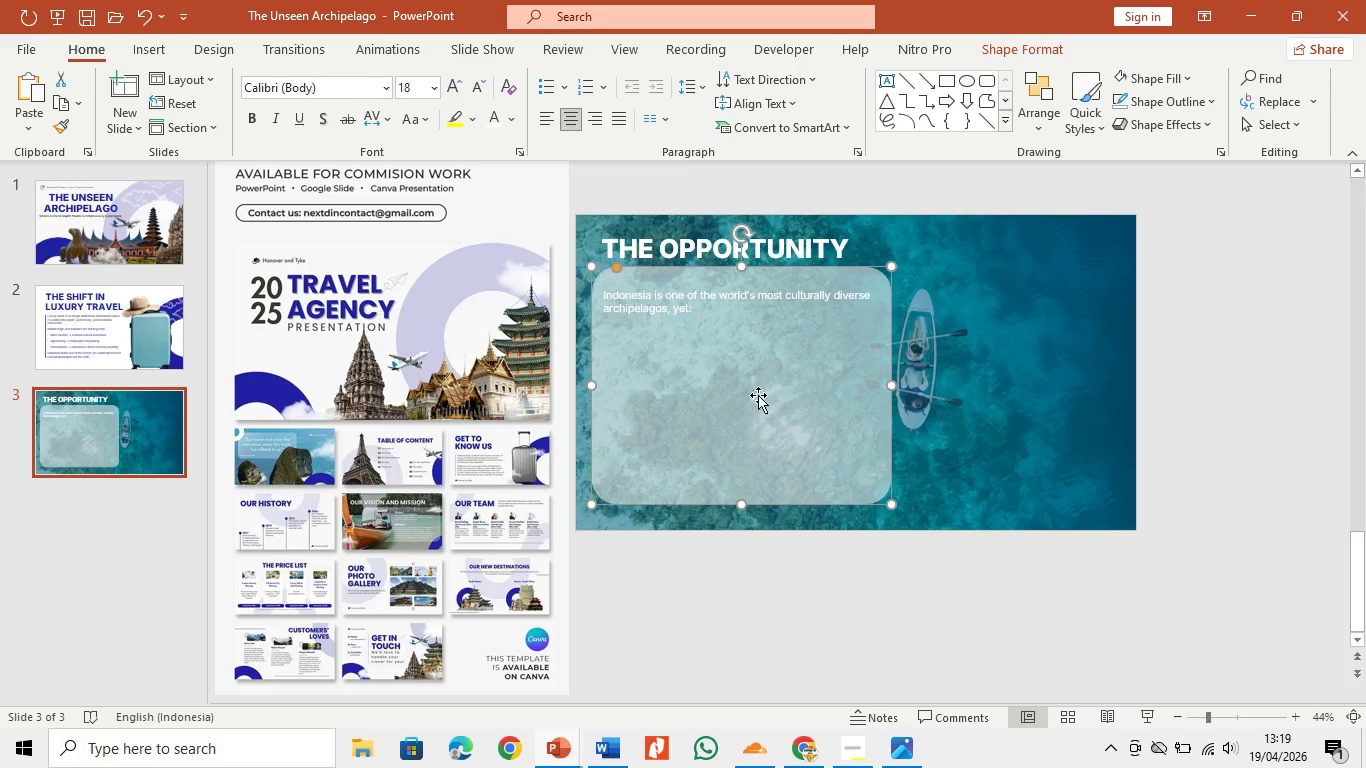 
left_click([1050, 54])
 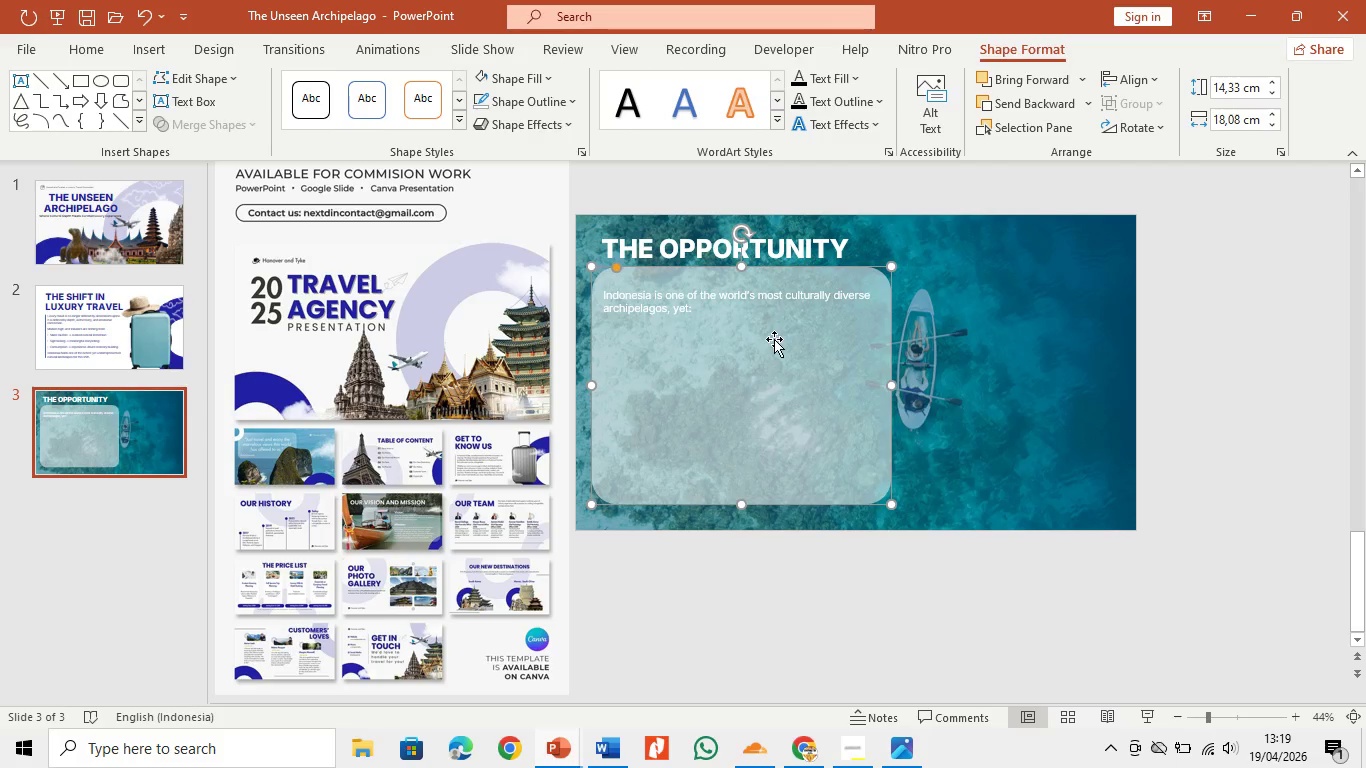 
right_click([774, 340])
 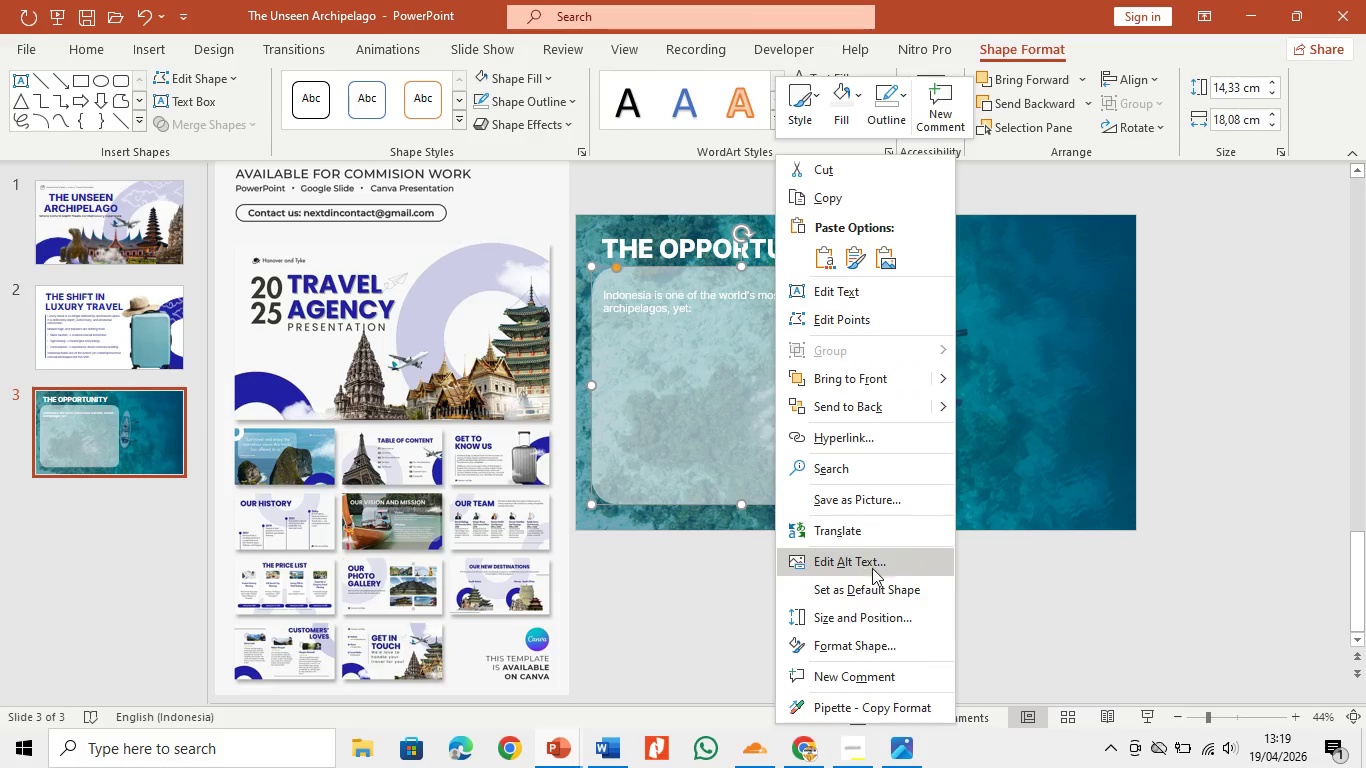 
left_click([892, 654])
 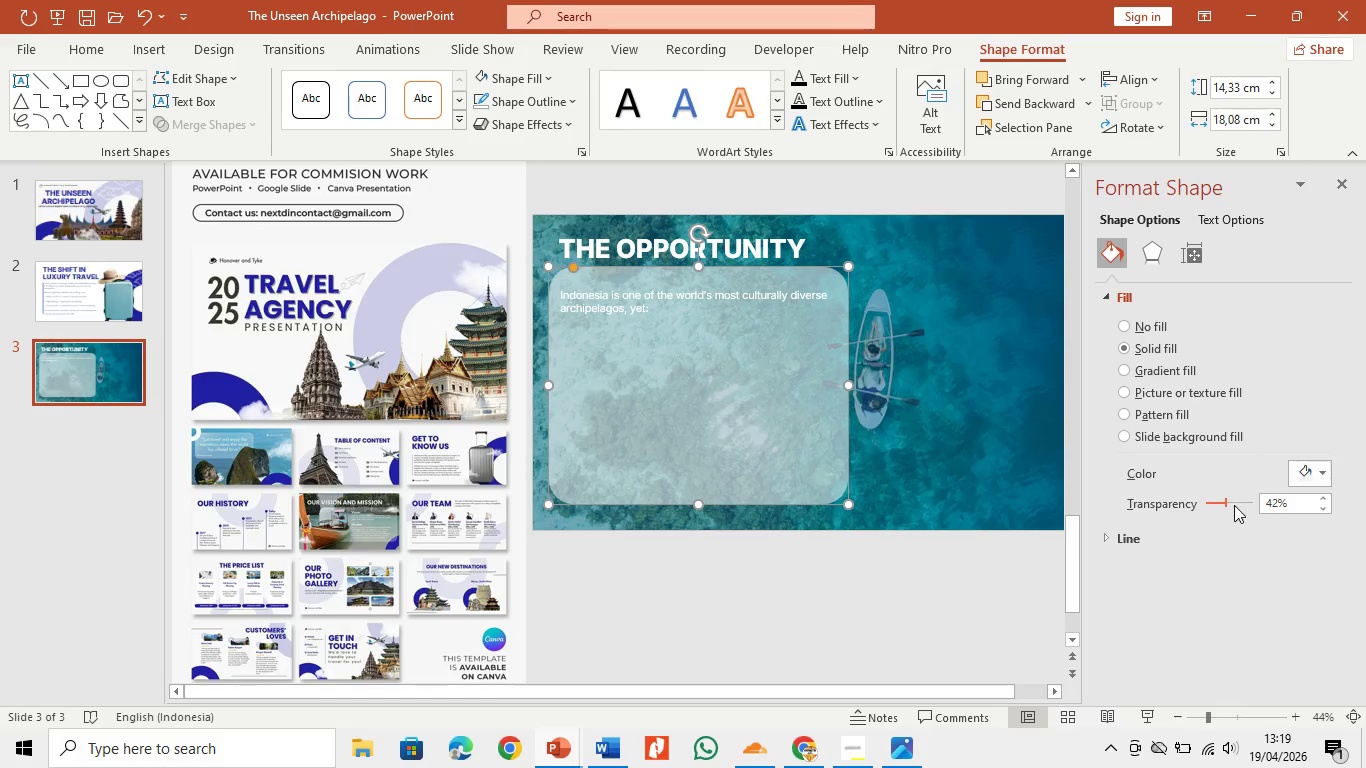 
left_click_drag(start_coordinate=[1224, 506], to_coordinate=[1241, 511])
 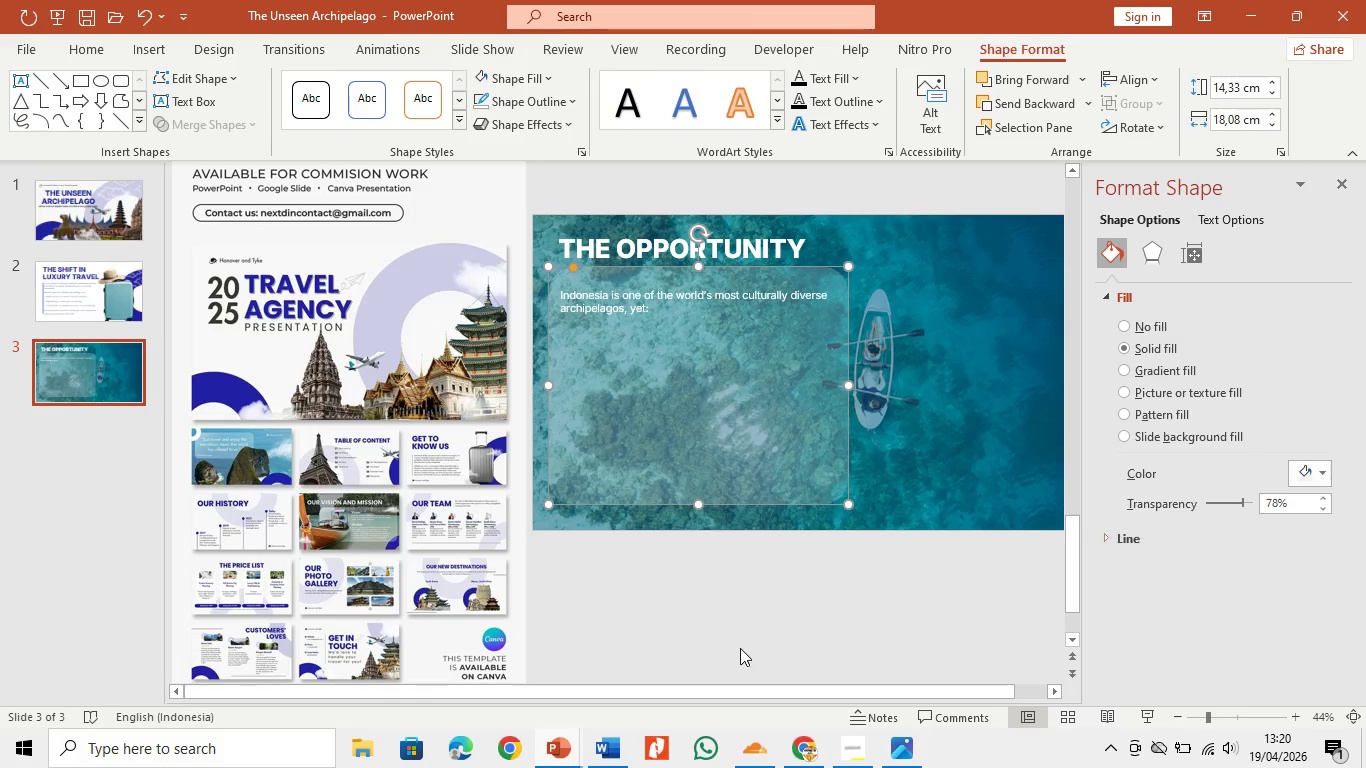 
left_click([740, 648])
 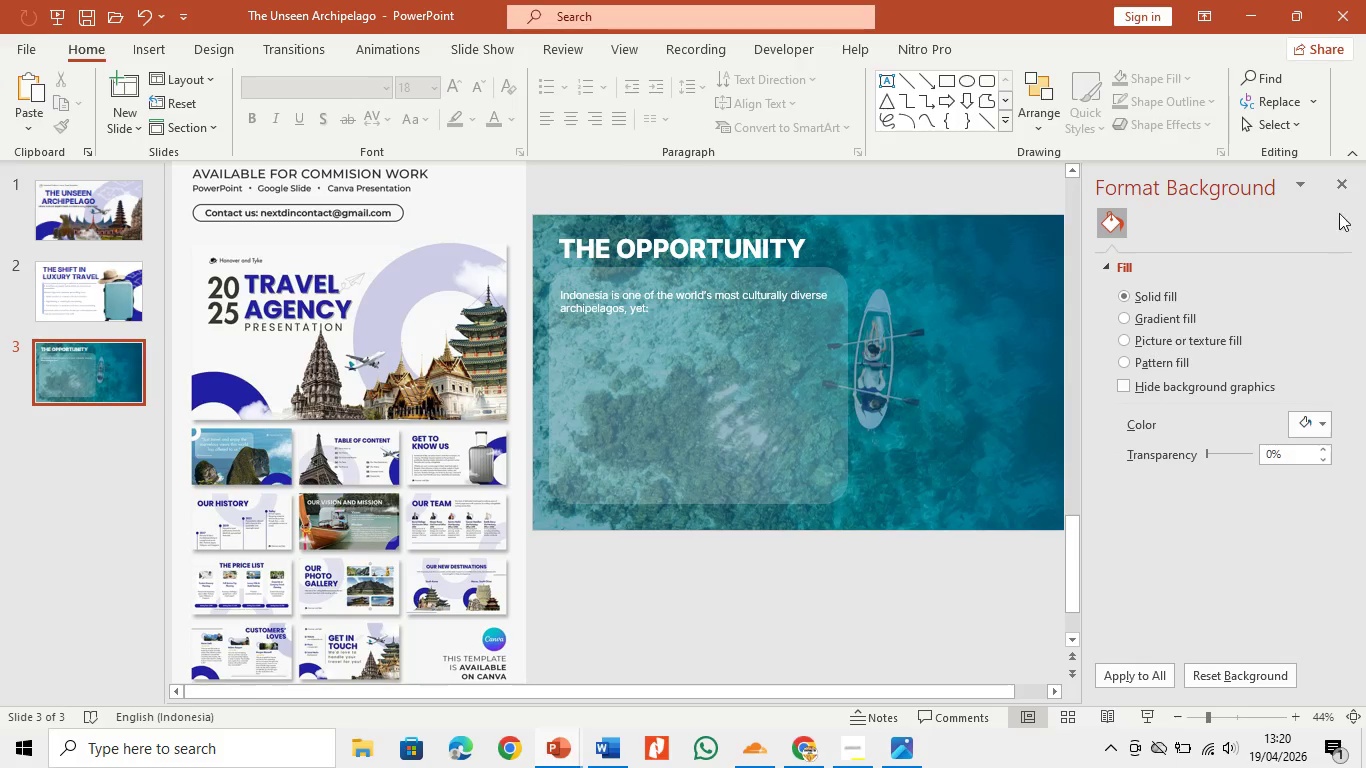 
left_click([1351, 185])
 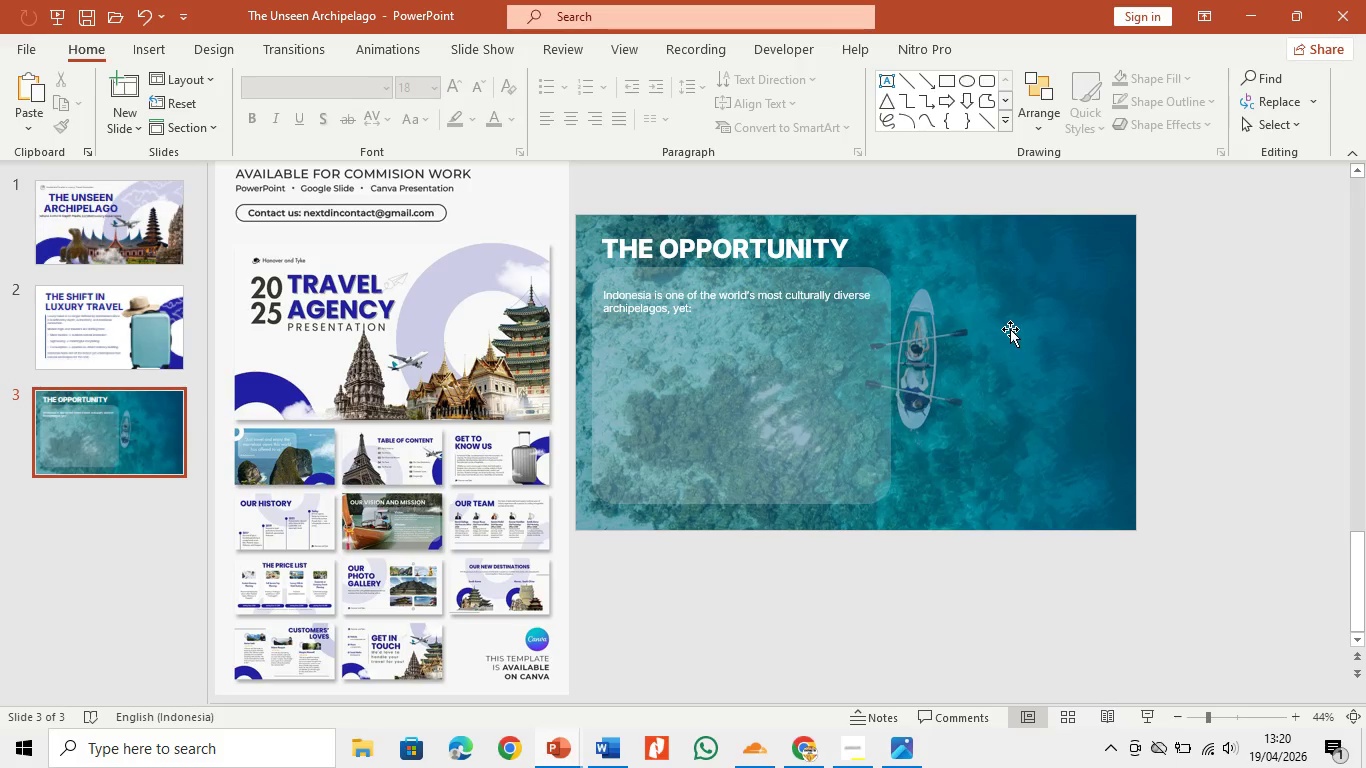 
left_click([1018, 330])
 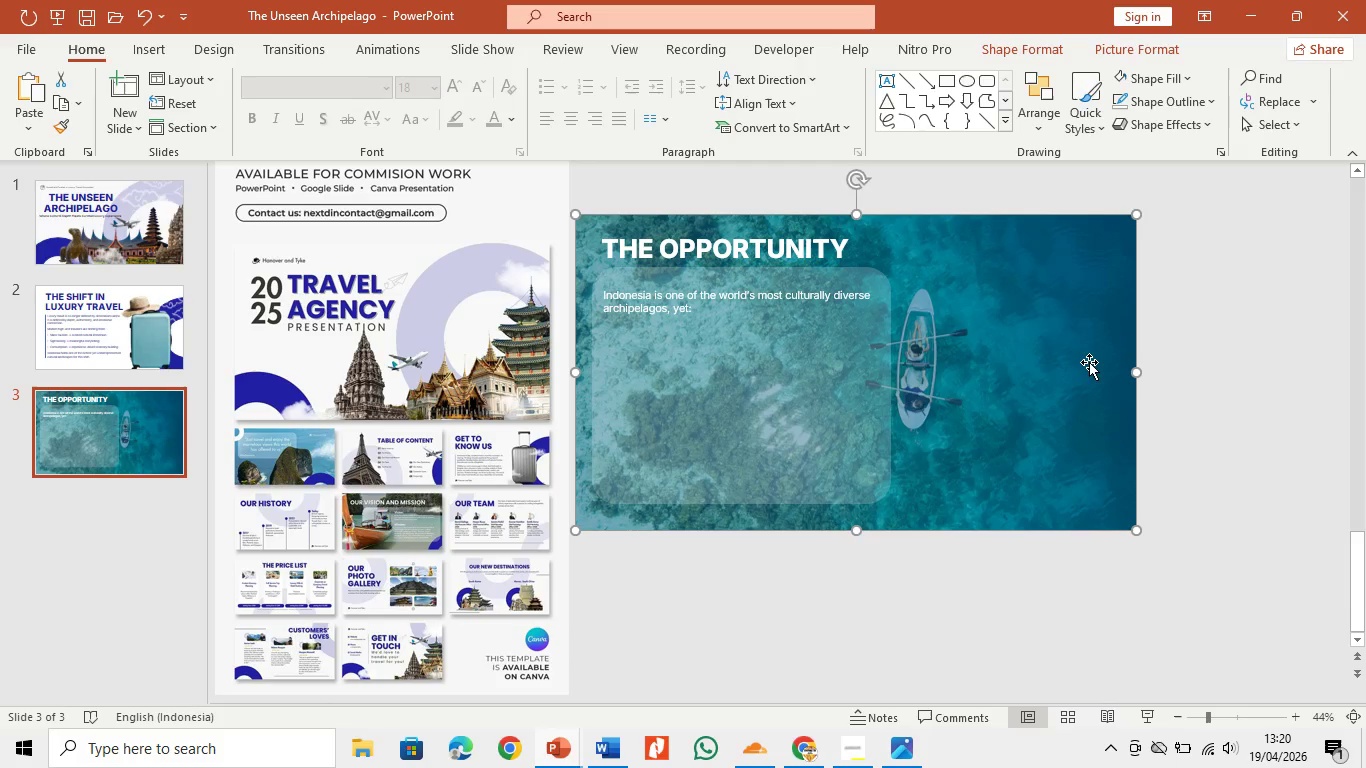 
left_click([1089, 362])
 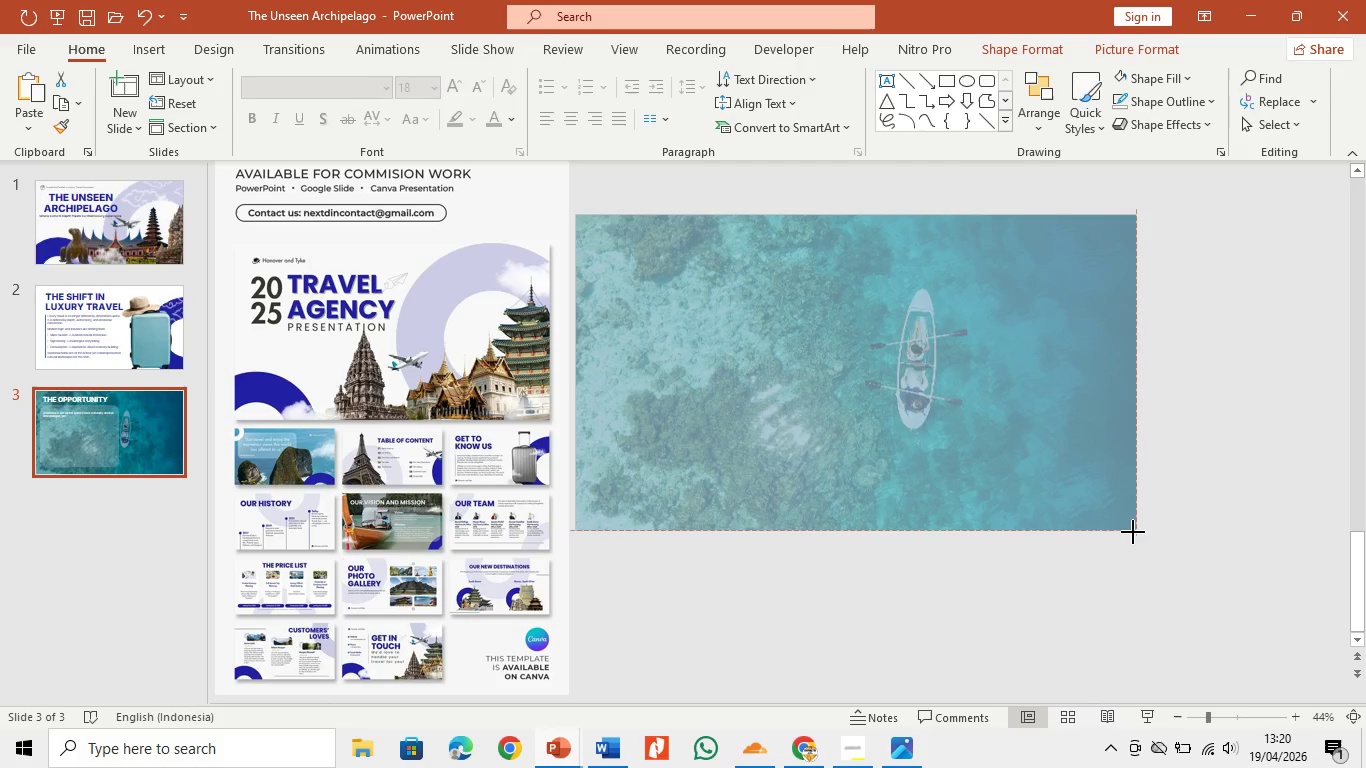 
left_click_drag(start_coordinate=[1091, 479], to_coordinate=[1118, 480])
 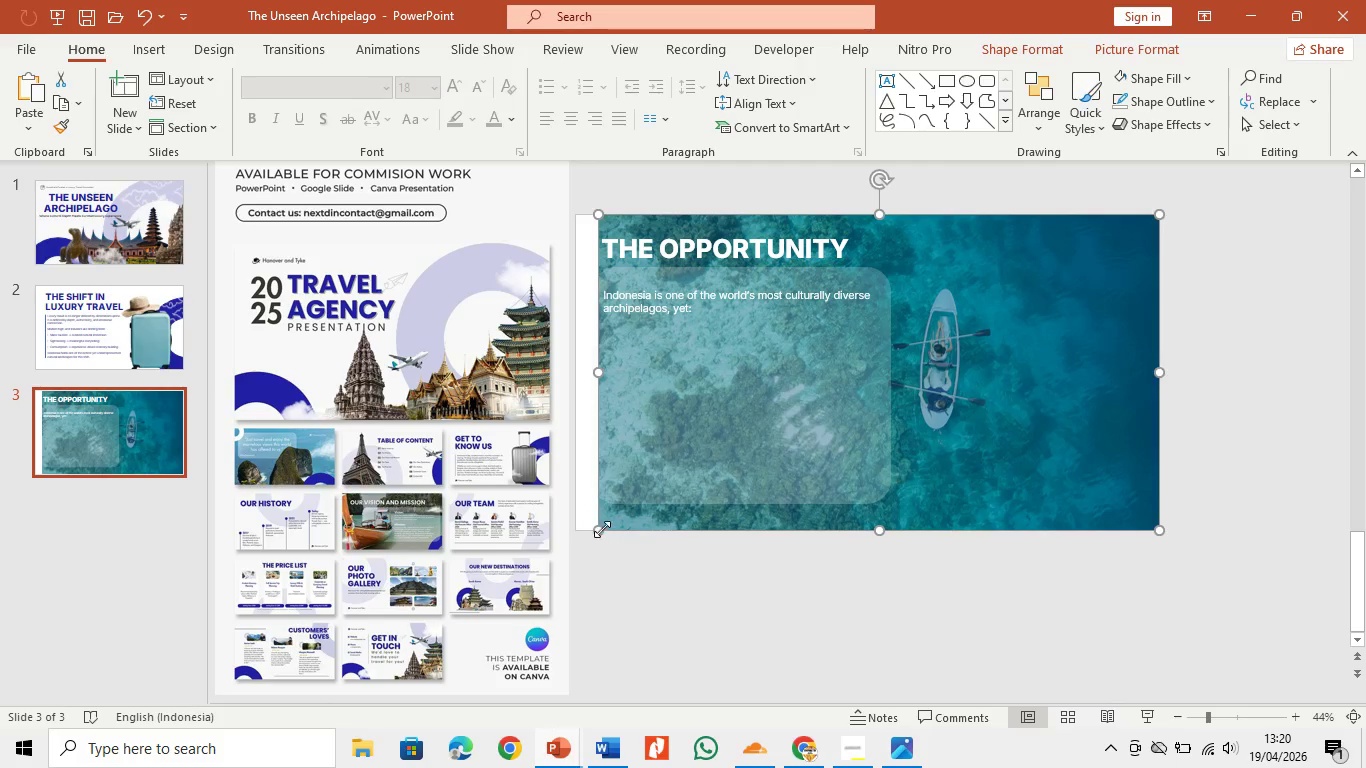 
left_click_drag(start_coordinate=[598, 527], to_coordinate=[581, 529])
 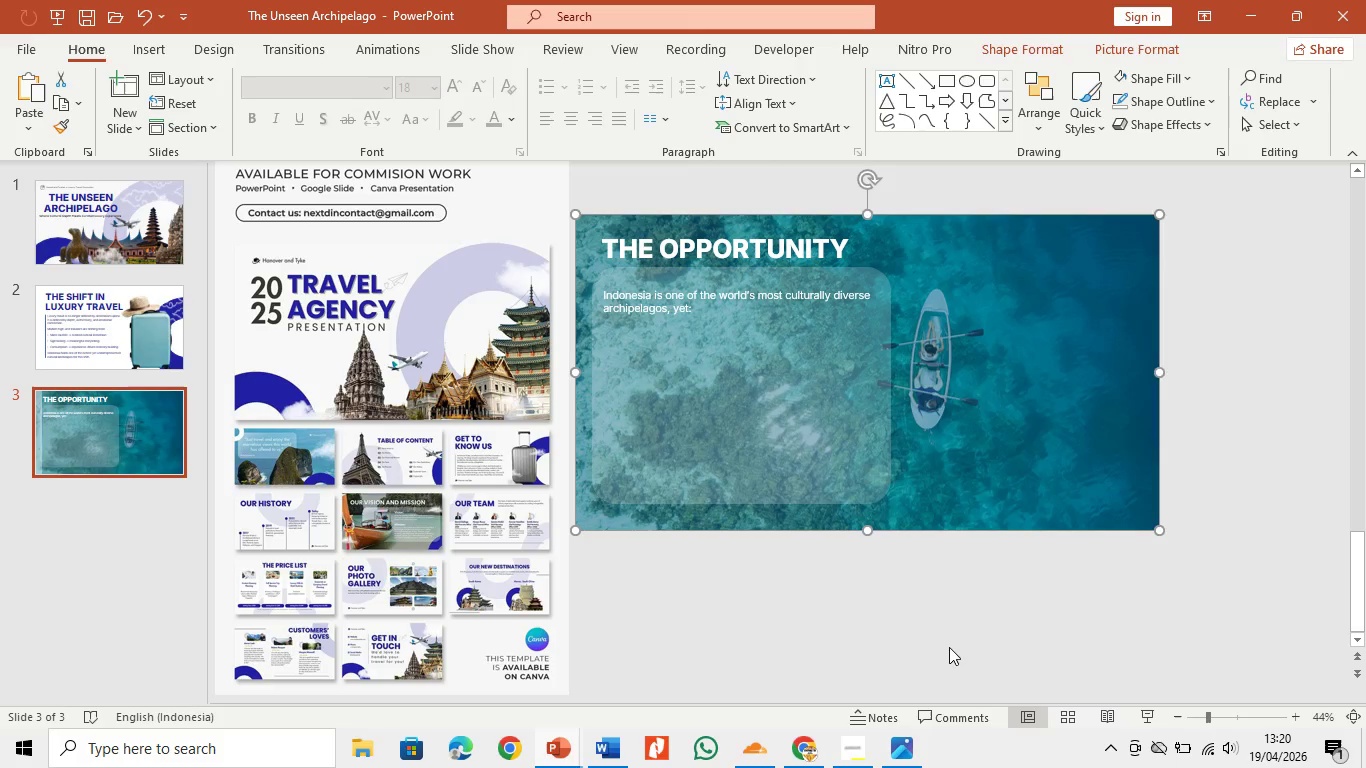 
left_click([949, 647])
 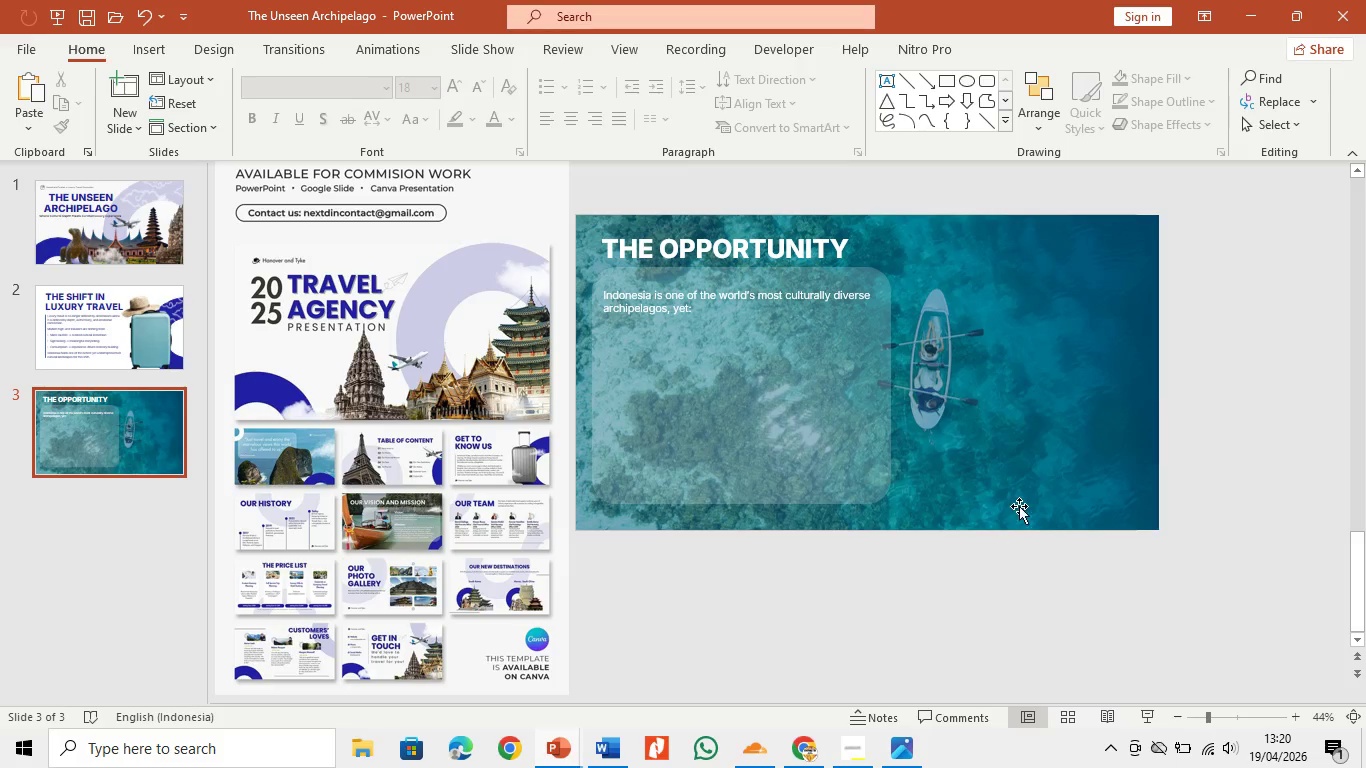 
left_click([1019, 506])
 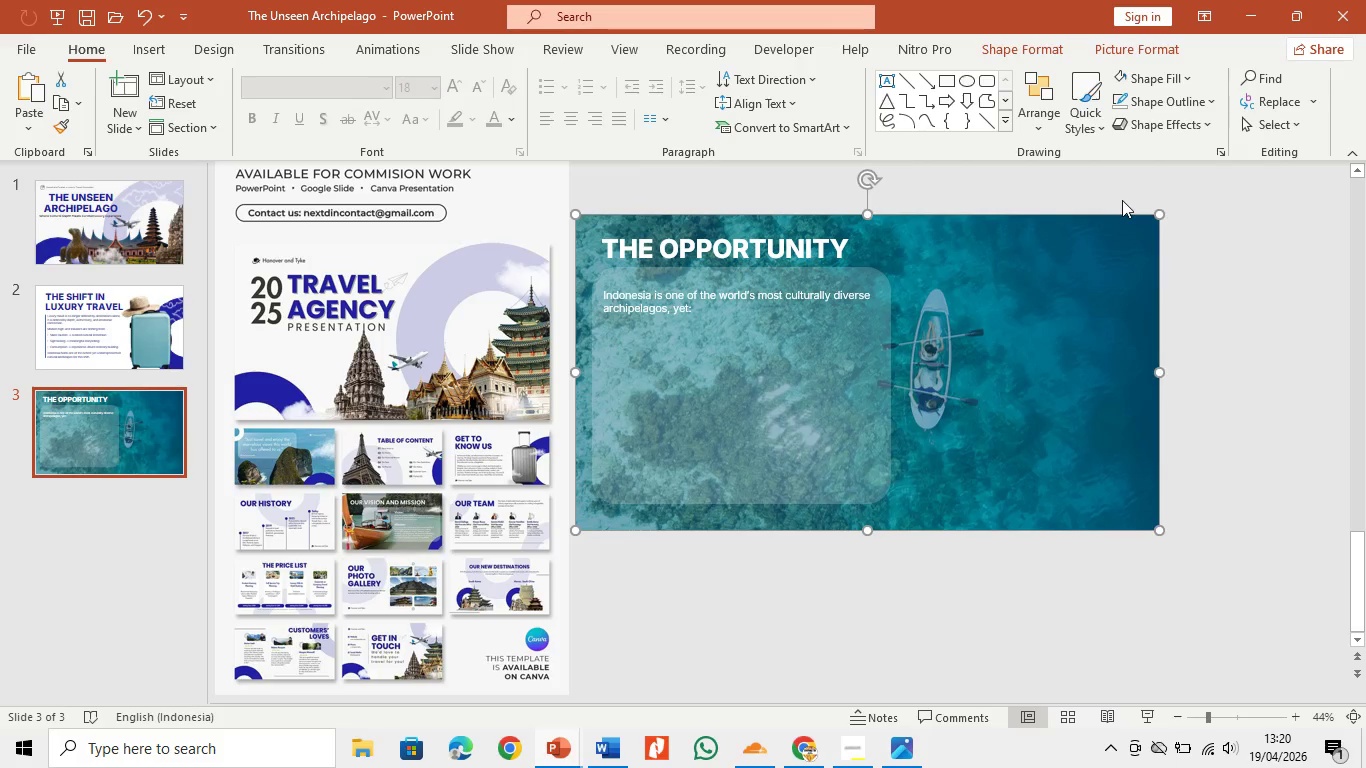 
wait(5.56)
 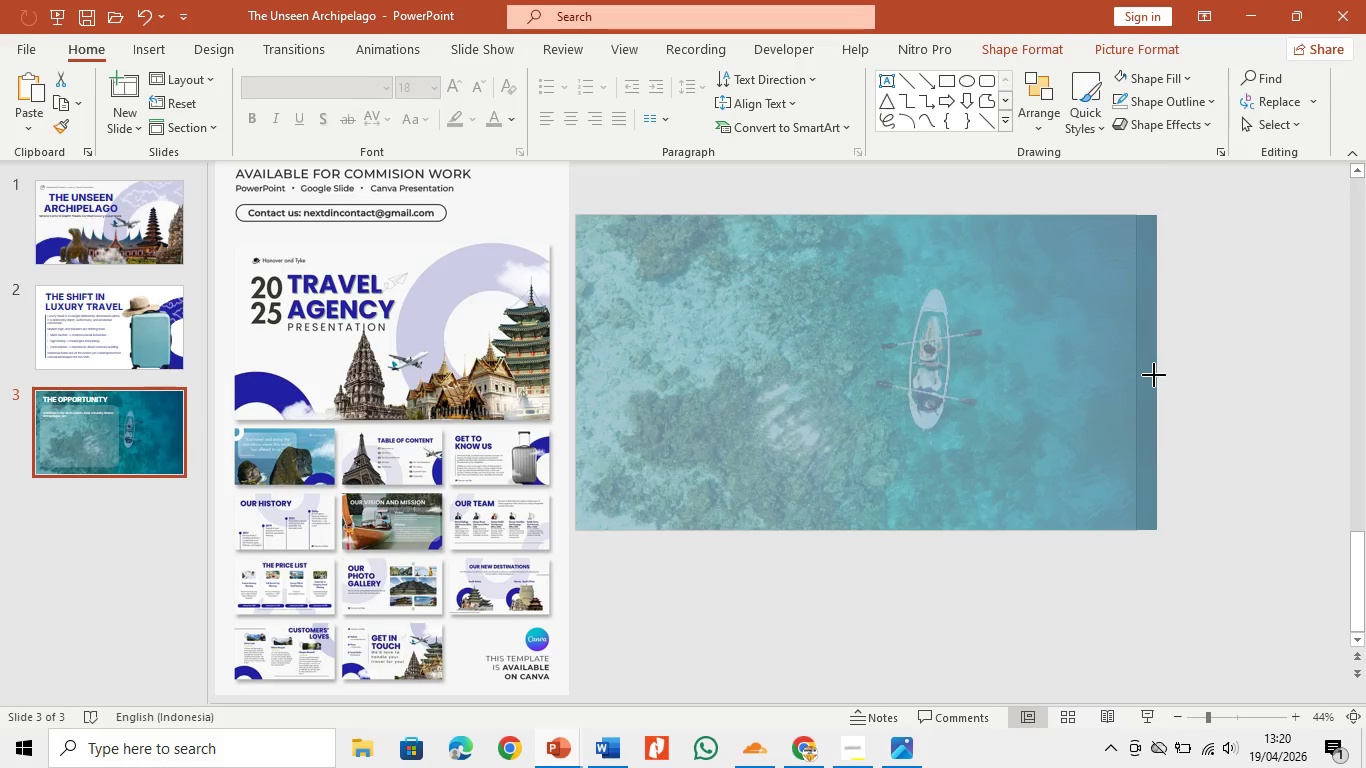 
left_click_drag(start_coordinate=[1164, 373], to_coordinate=[1174, 373])
 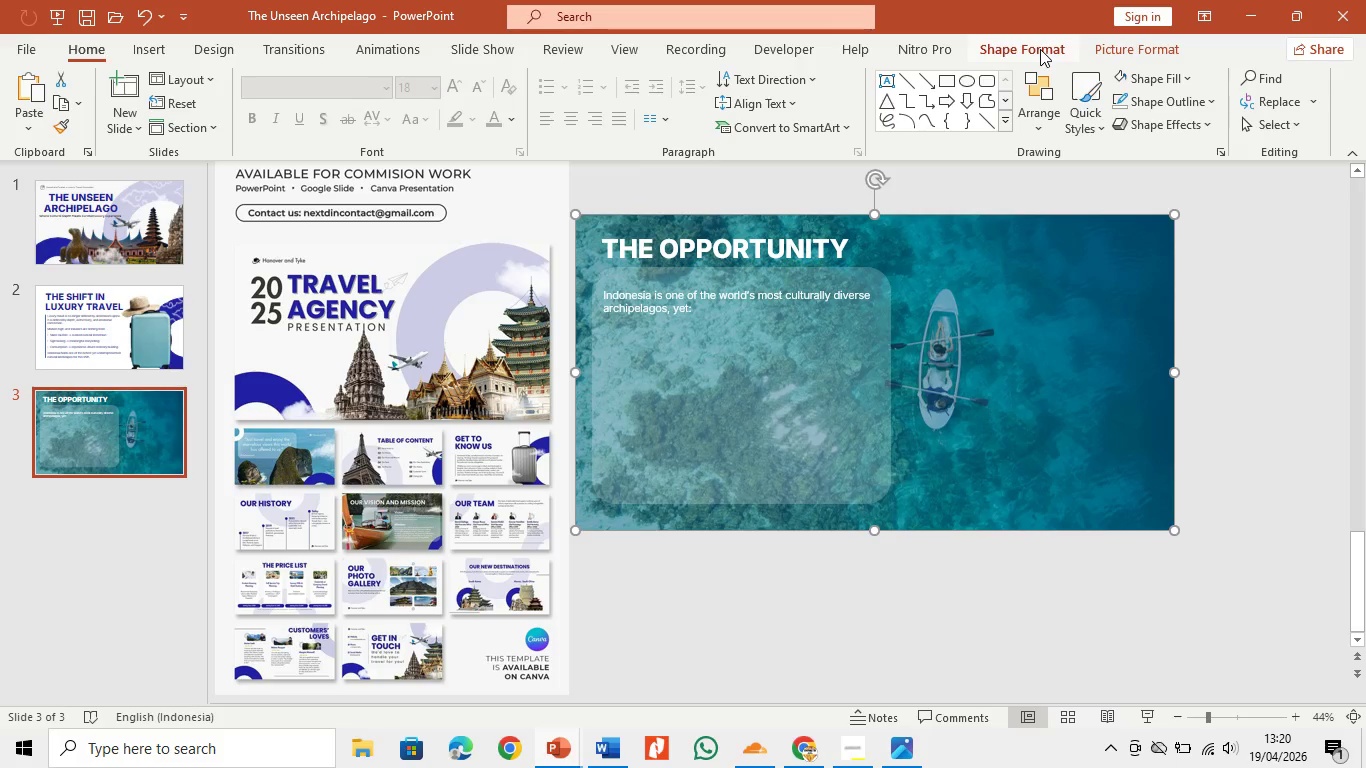 
left_click([1040, 49])
 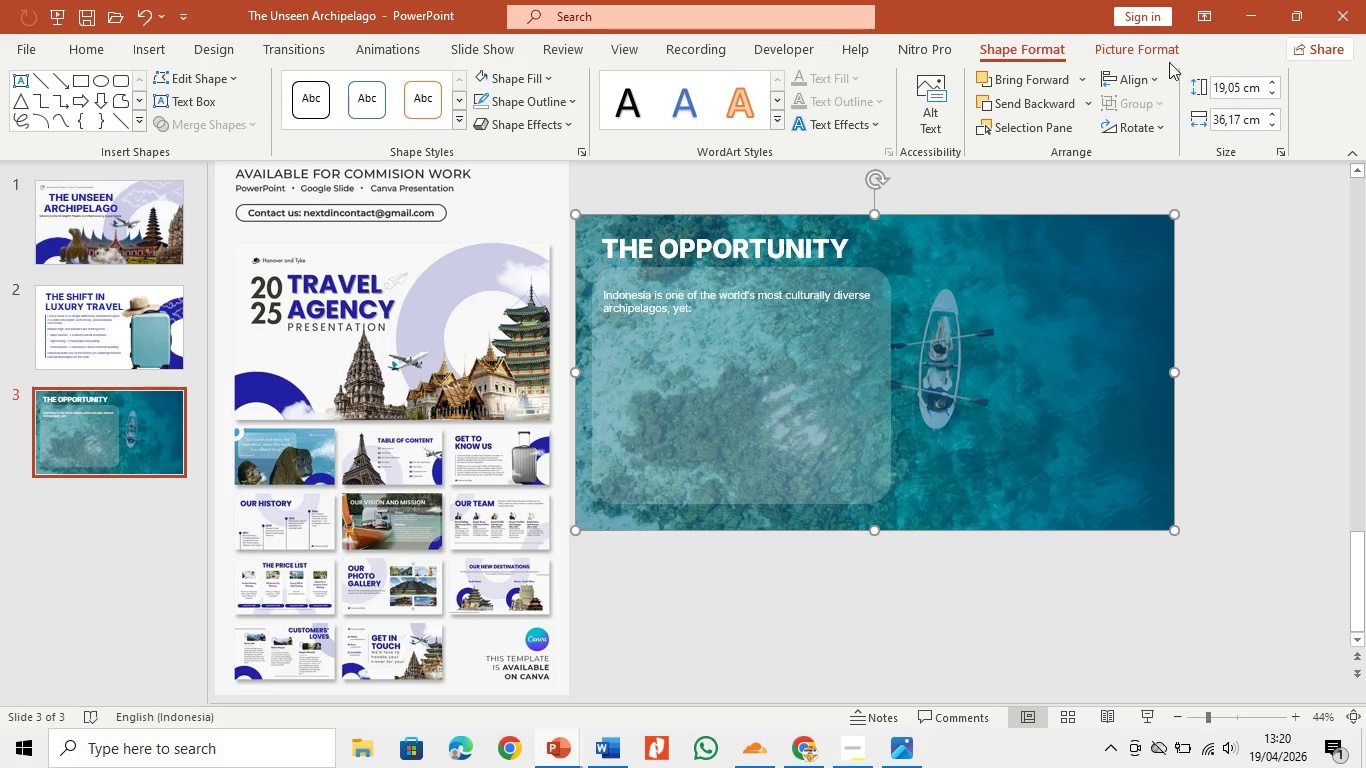 
left_click([1157, 47])
 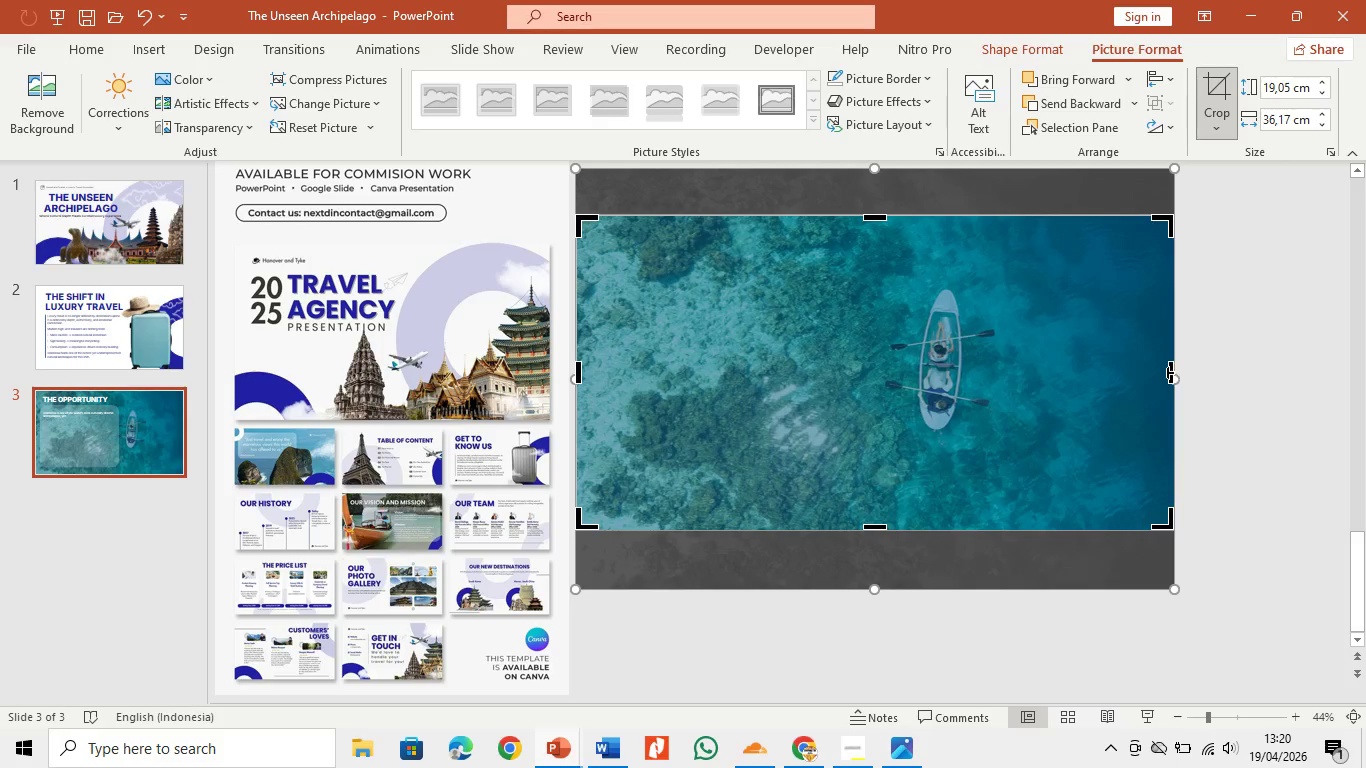 
left_click_drag(start_coordinate=[1168, 373], to_coordinate=[1136, 384])
 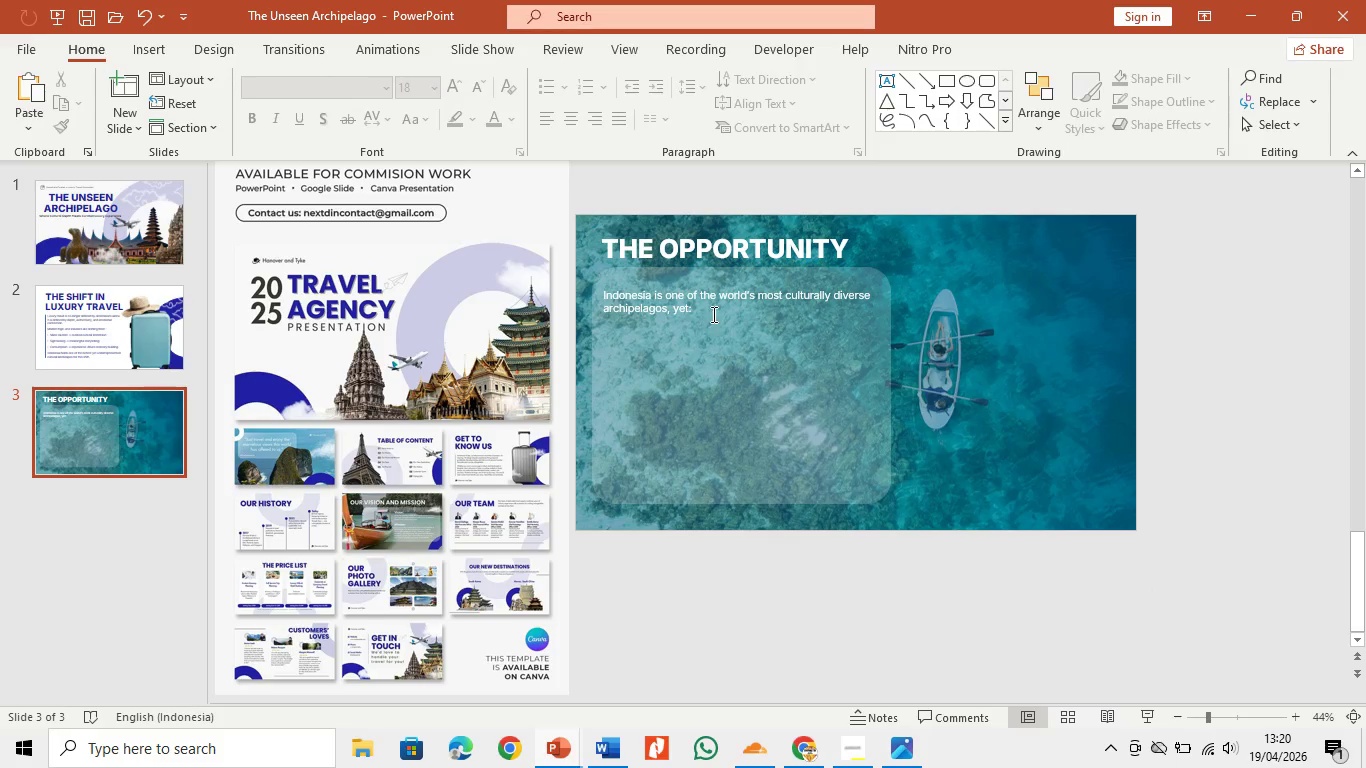 
left_click([700, 300])
 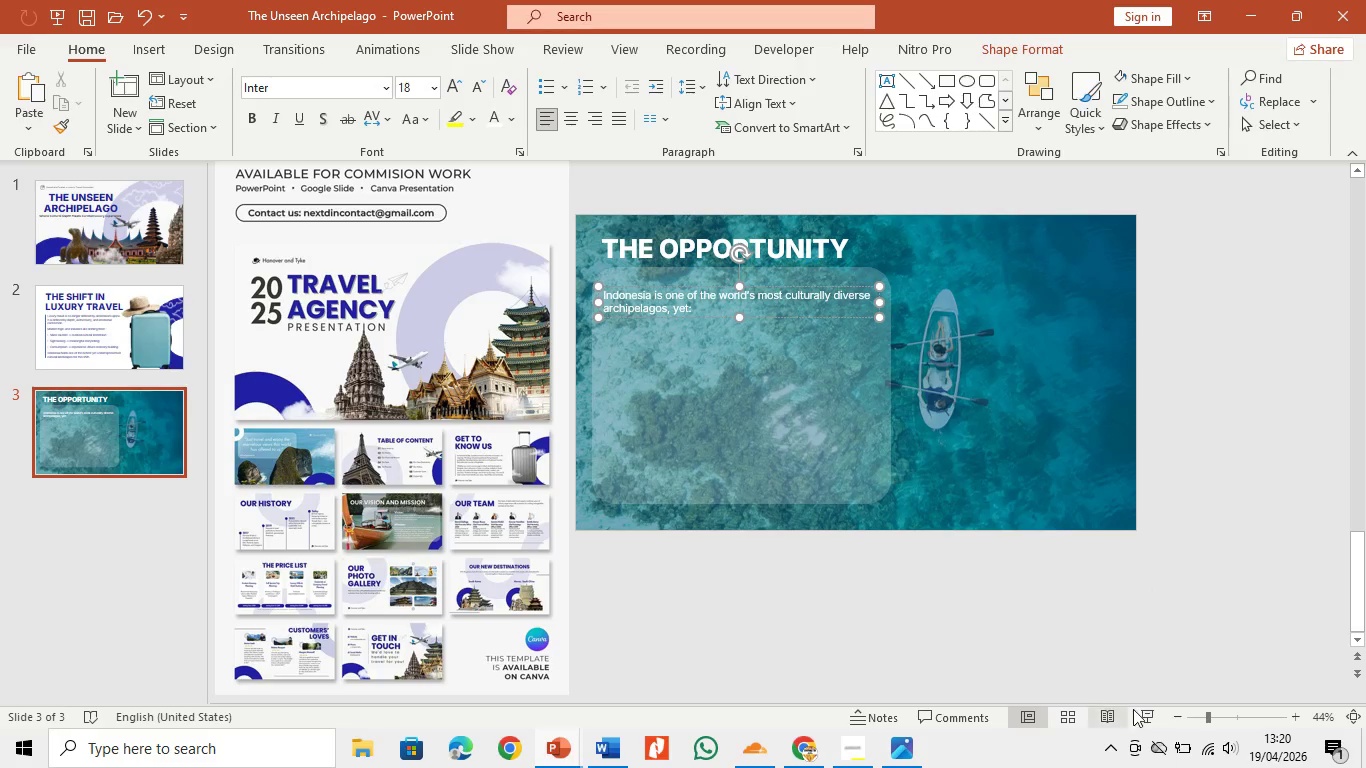 
left_click([1142, 717])
 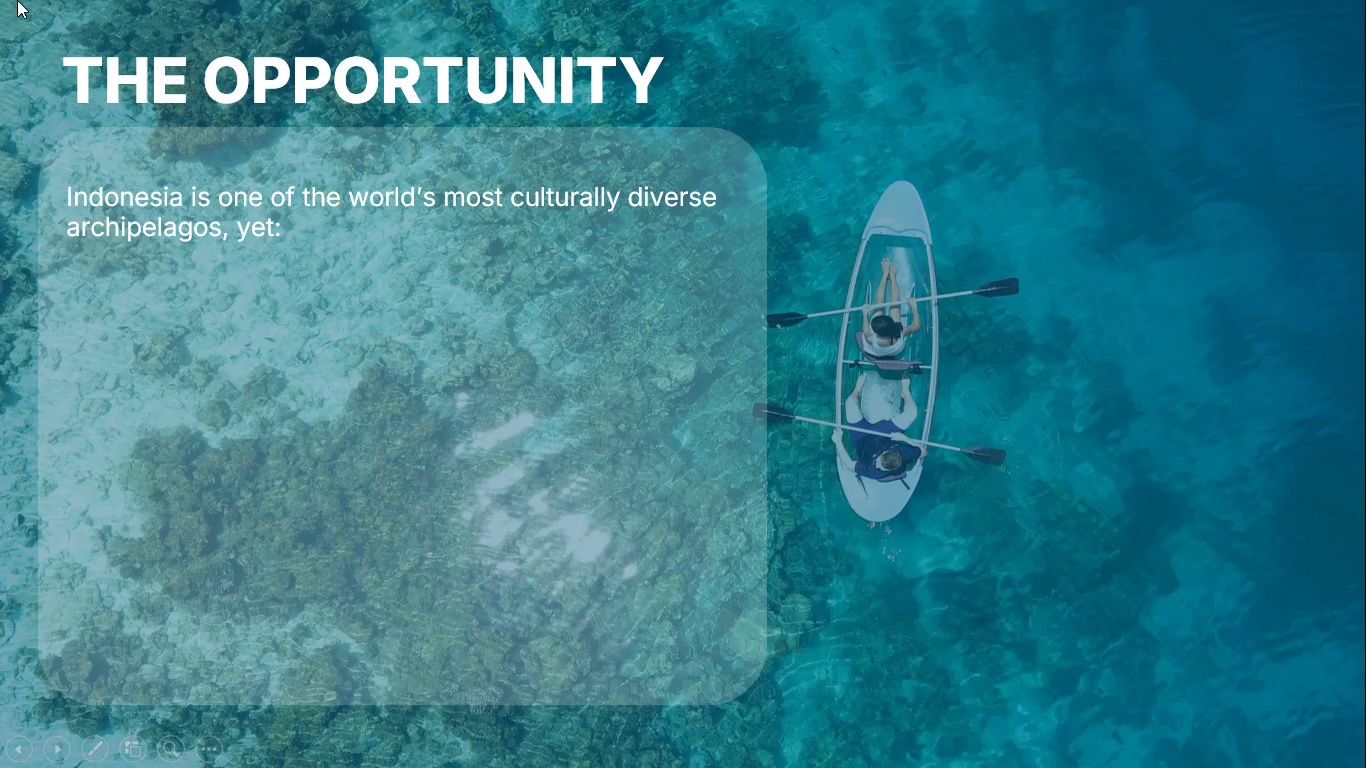 
key(Escape)
 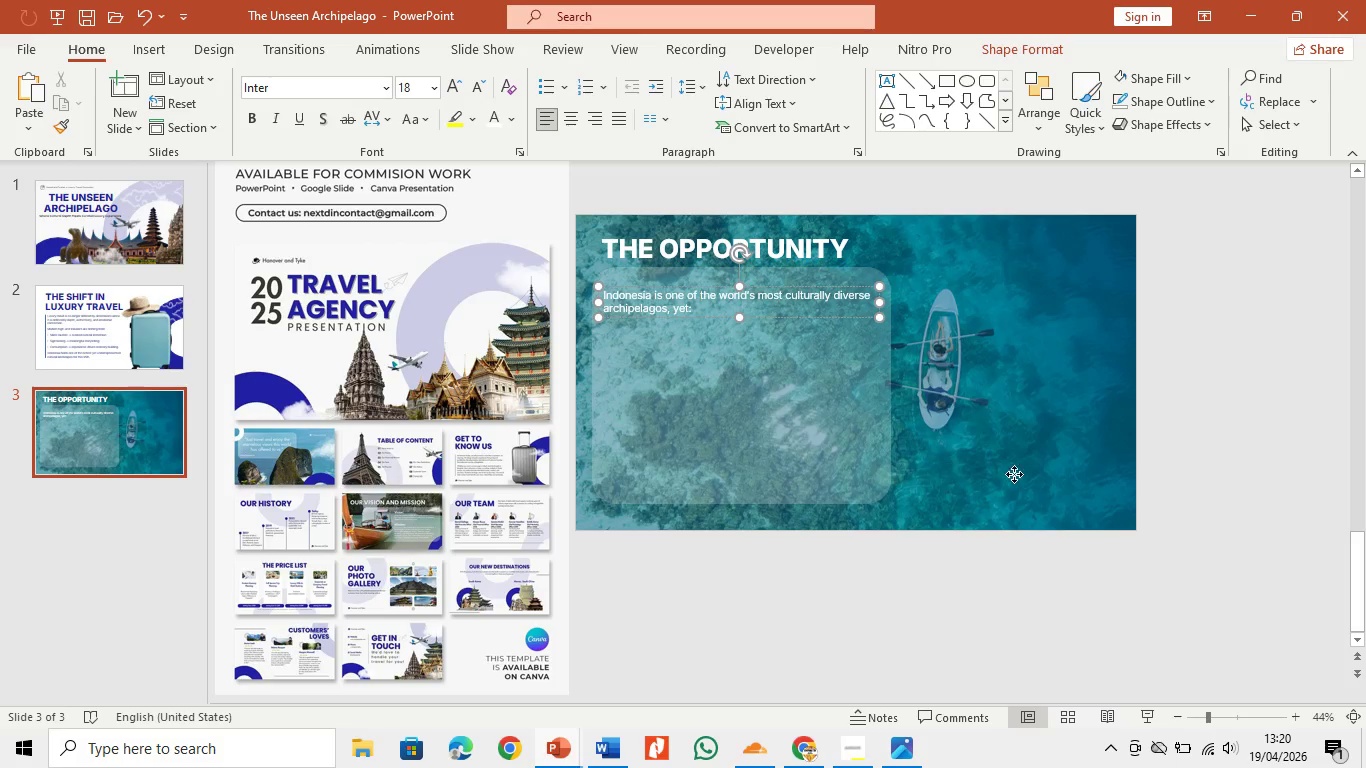 
left_click([1014, 474])
 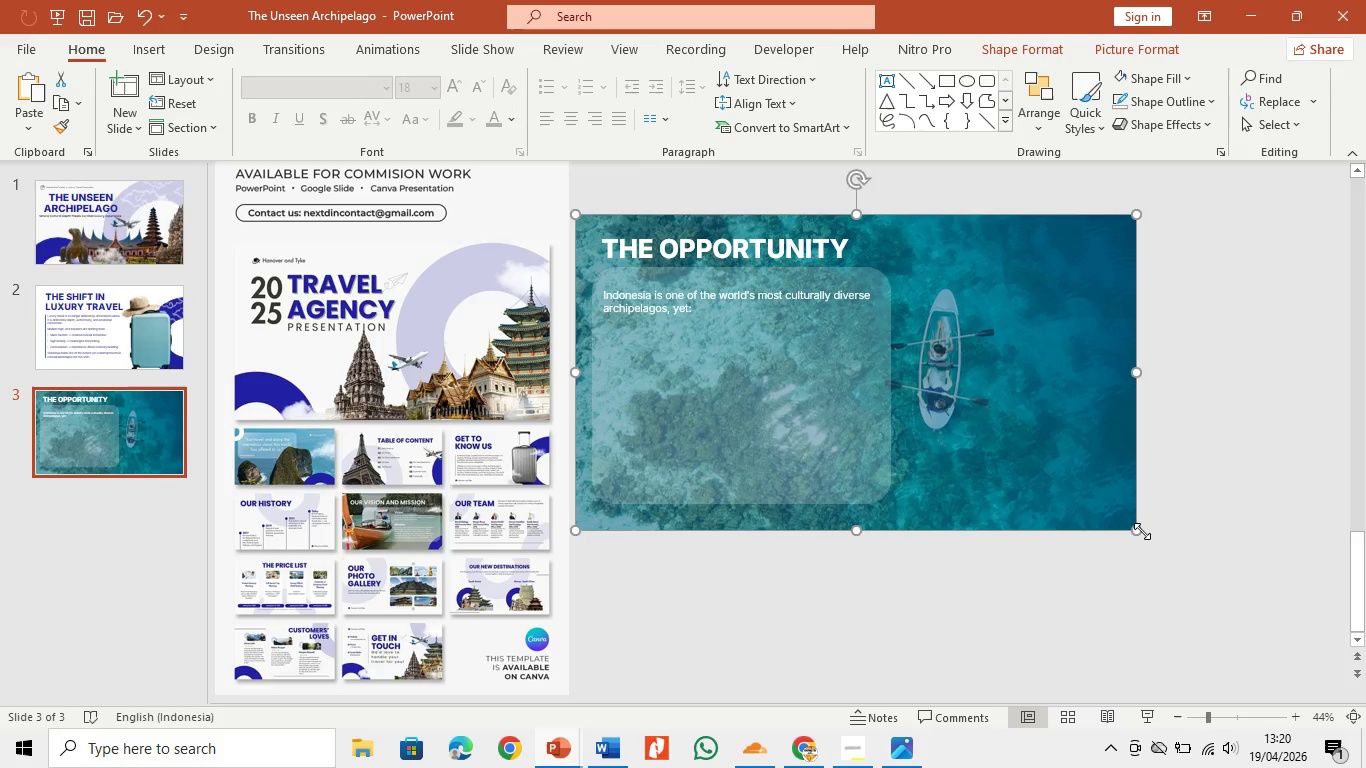 
left_click_drag(start_coordinate=[1141, 531], to_coordinate=[1226, 587])
 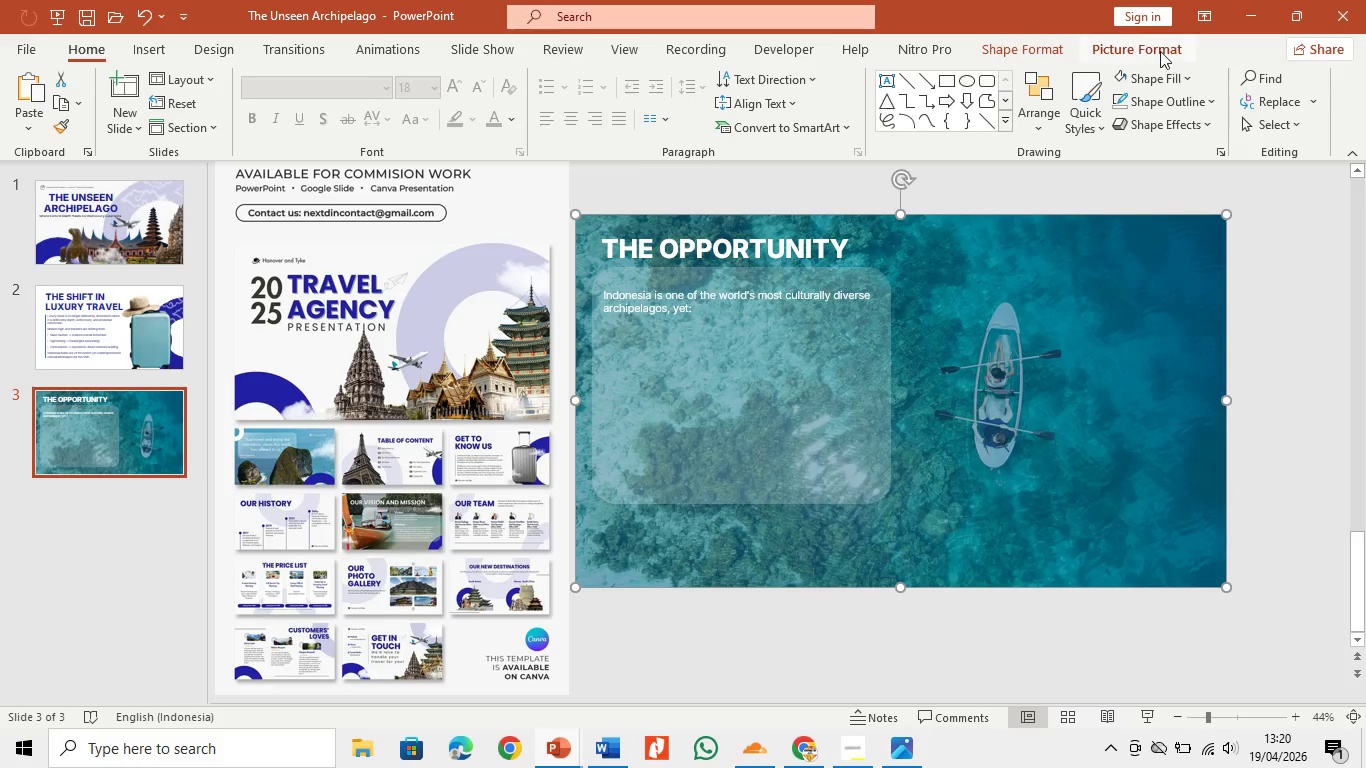 
left_click([1160, 51])
 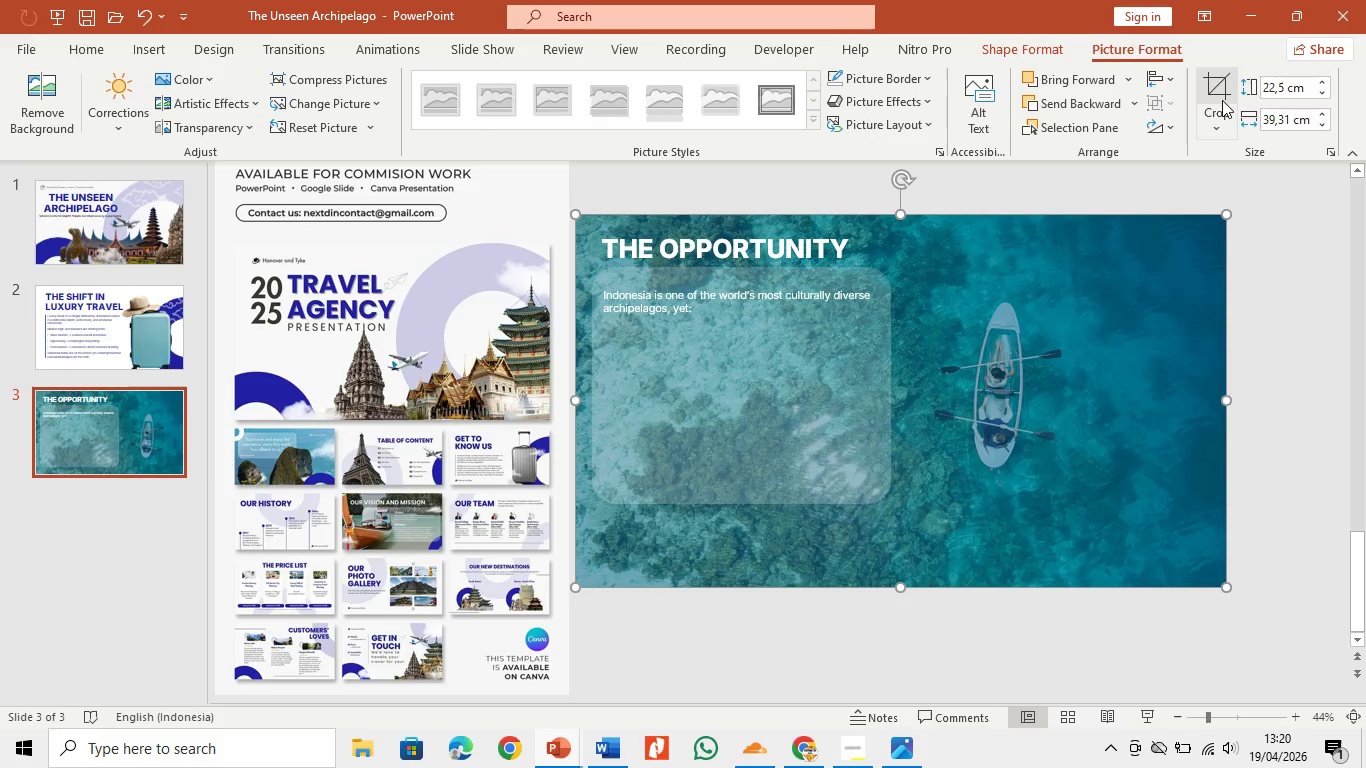 
left_click([1222, 100])
 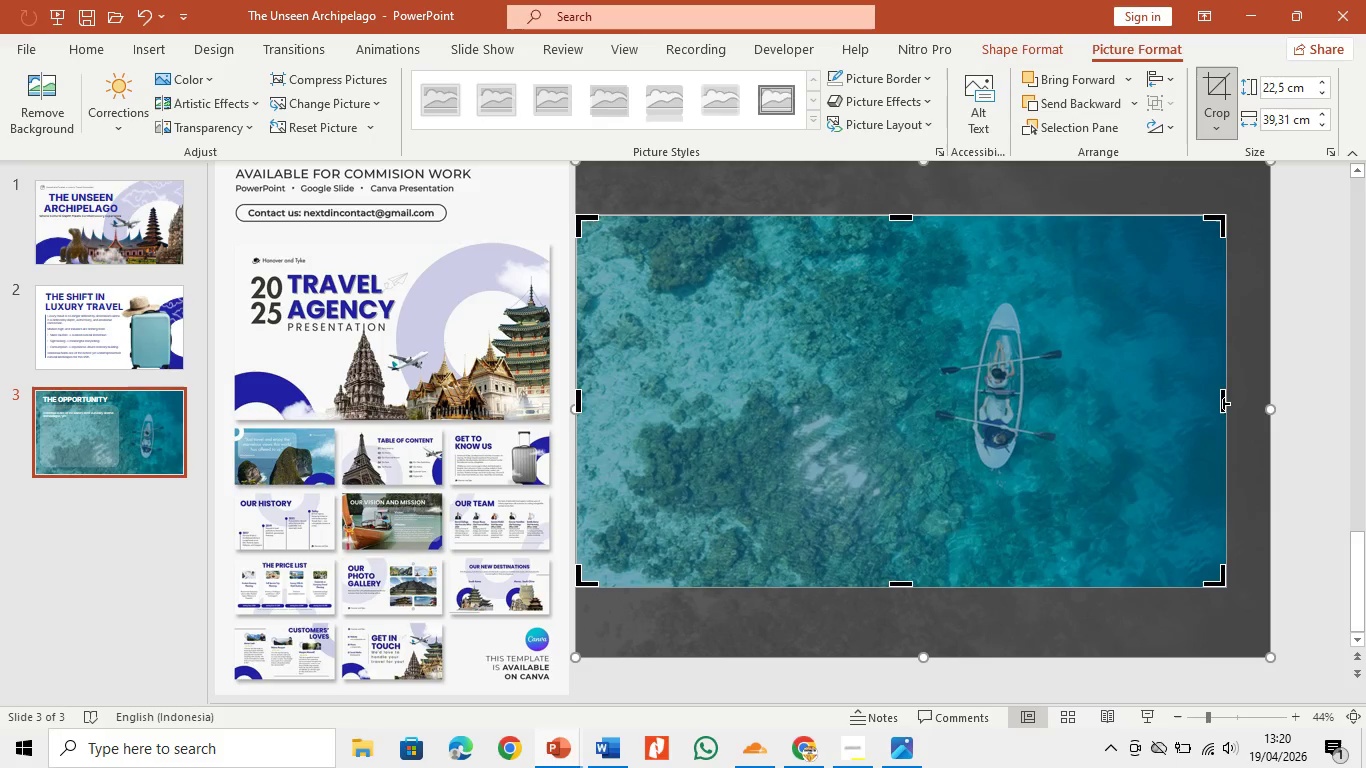 
left_click_drag(start_coordinate=[1223, 403], to_coordinate=[1137, 422])
 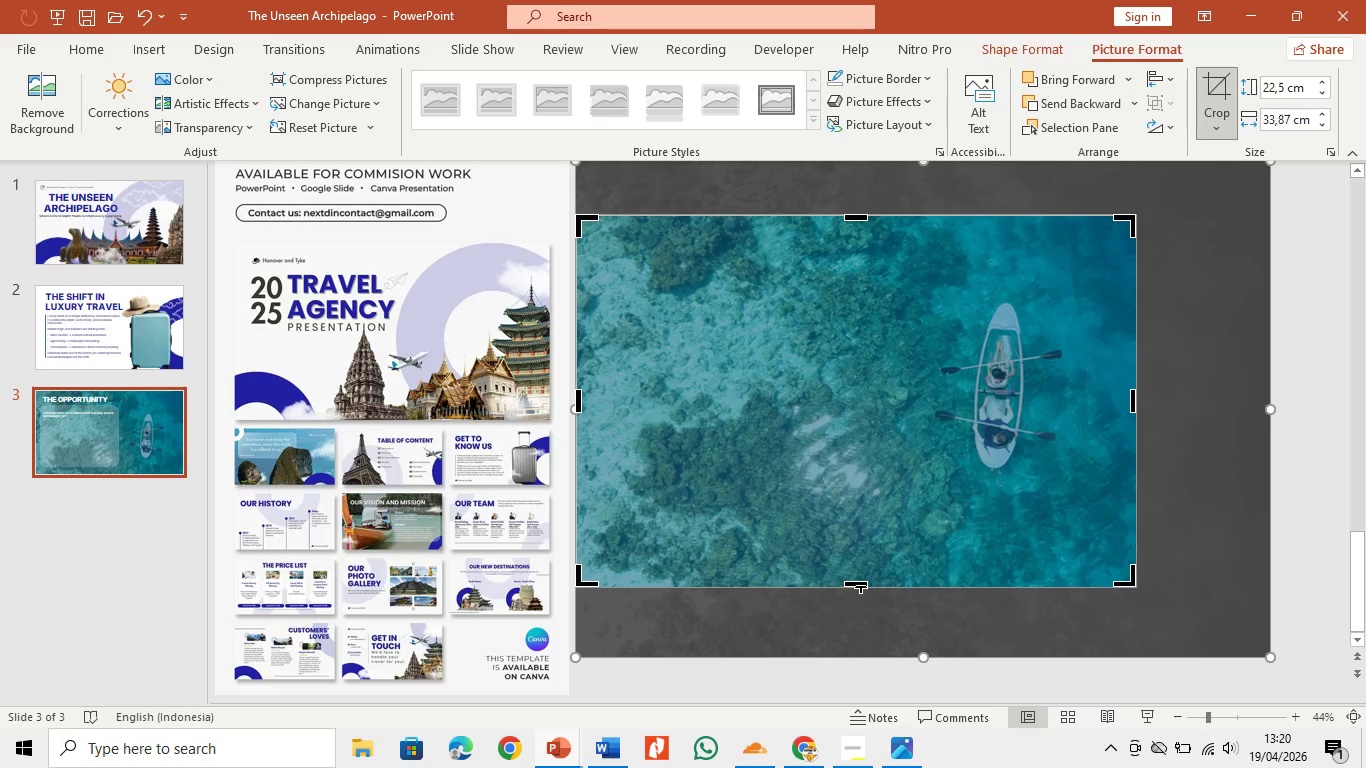 
left_click_drag(start_coordinate=[861, 586], to_coordinate=[877, 532])
 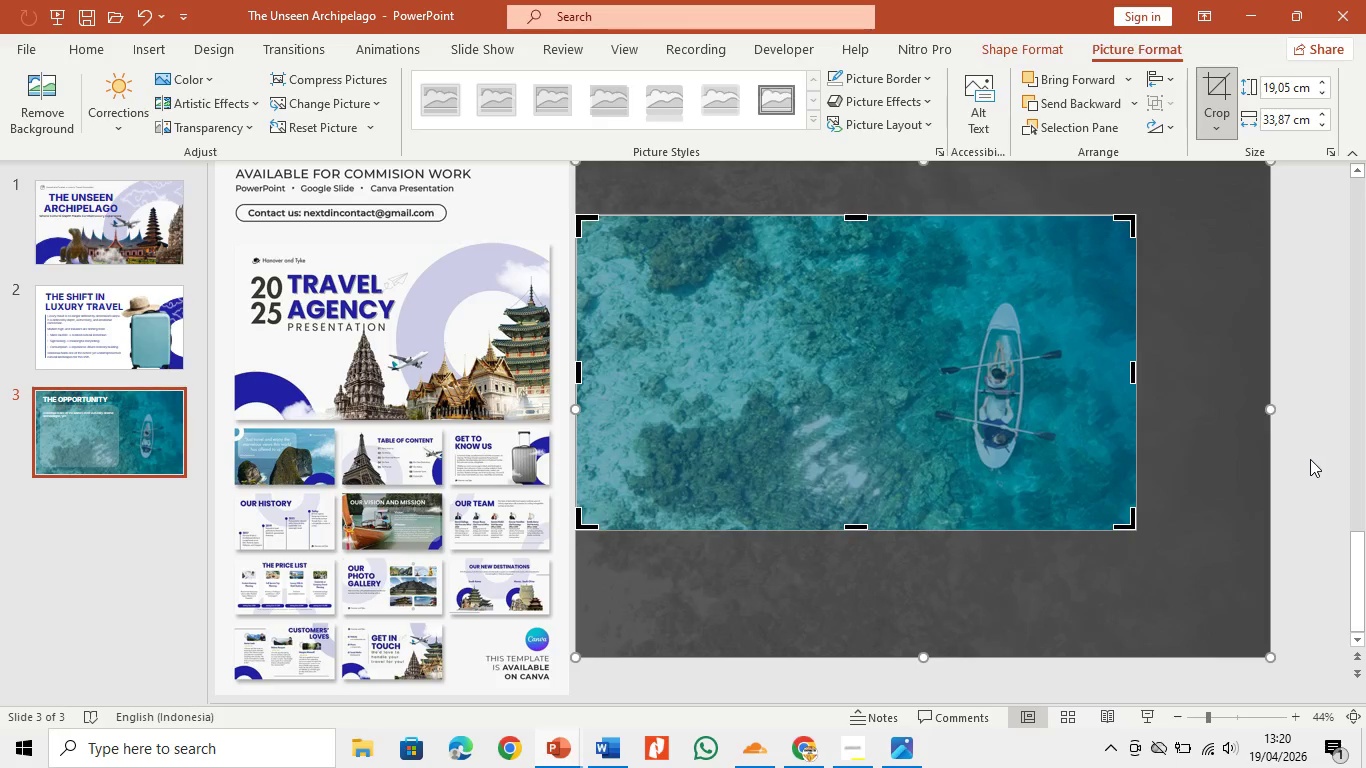 
left_click([1310, 459])
 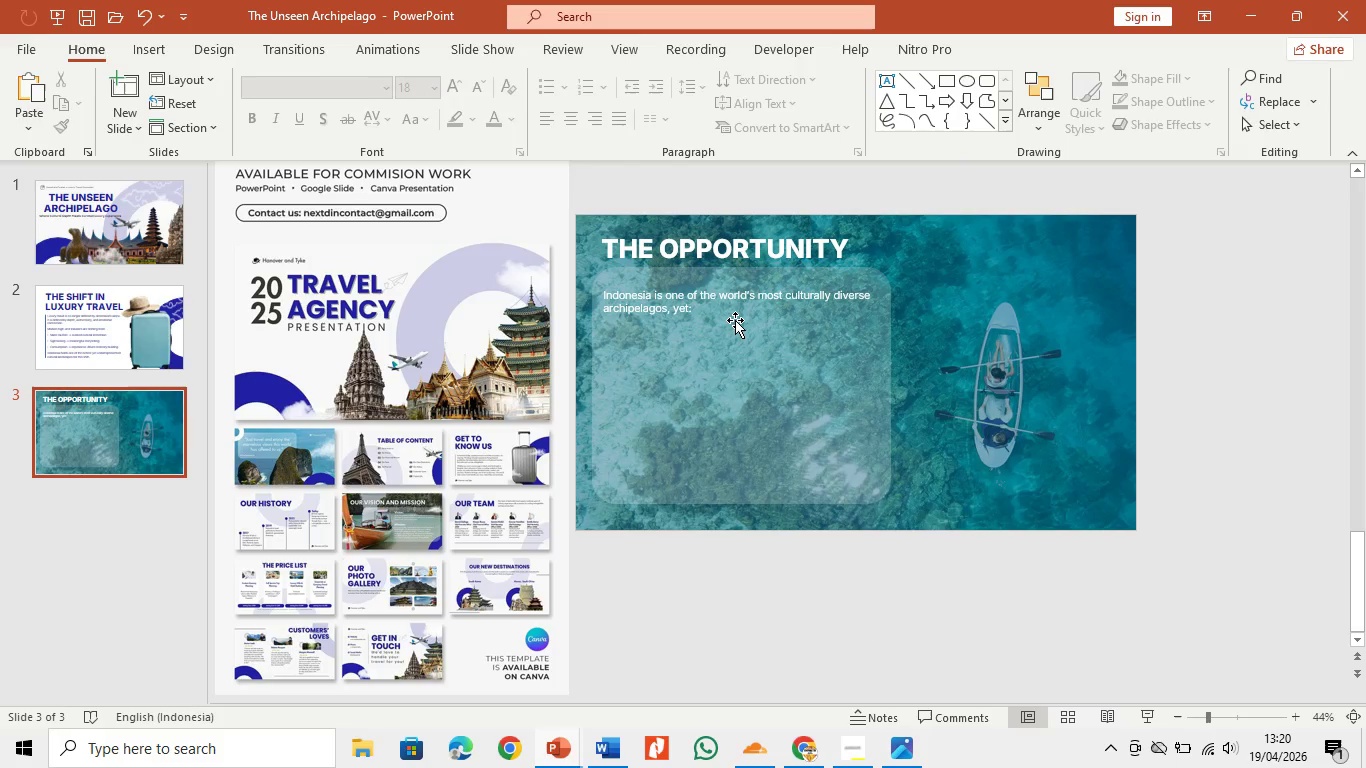 
wait(9.97)
 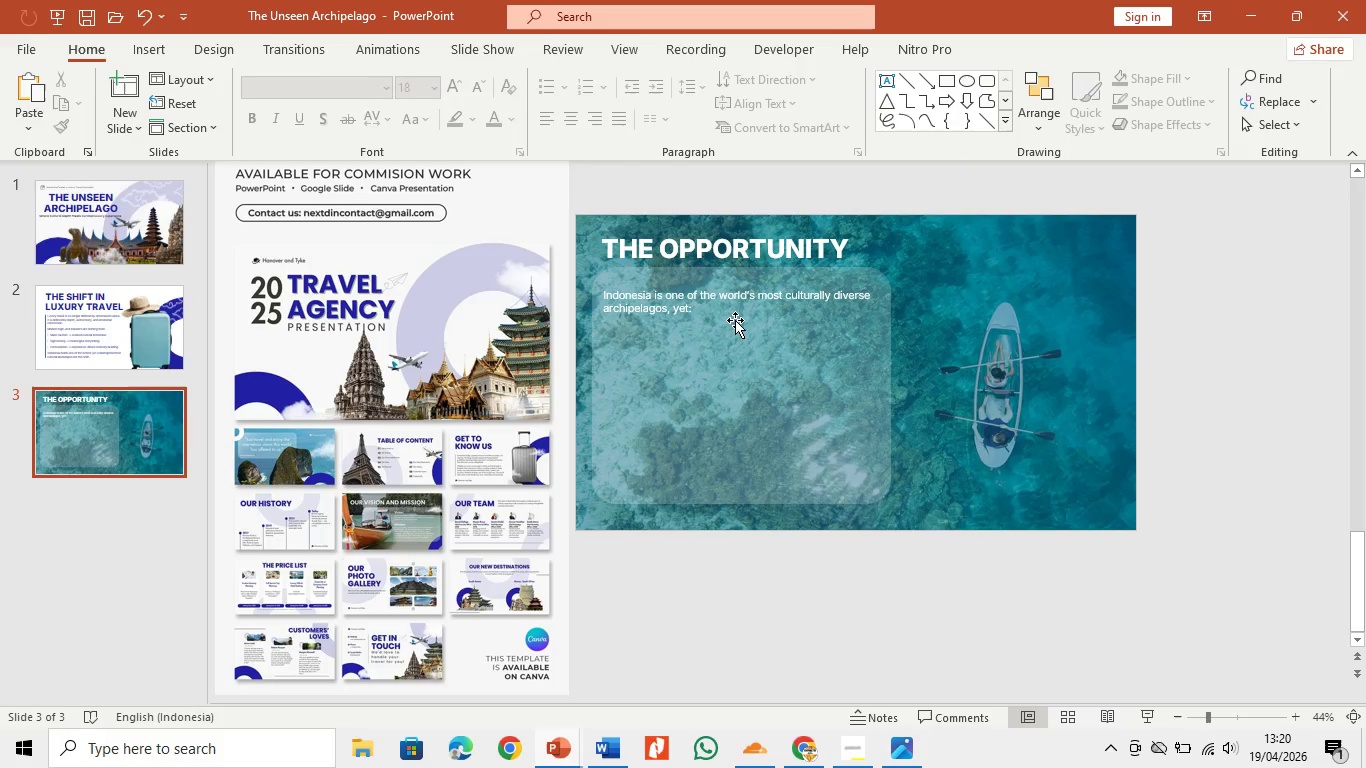 
left_click([510, 487])
 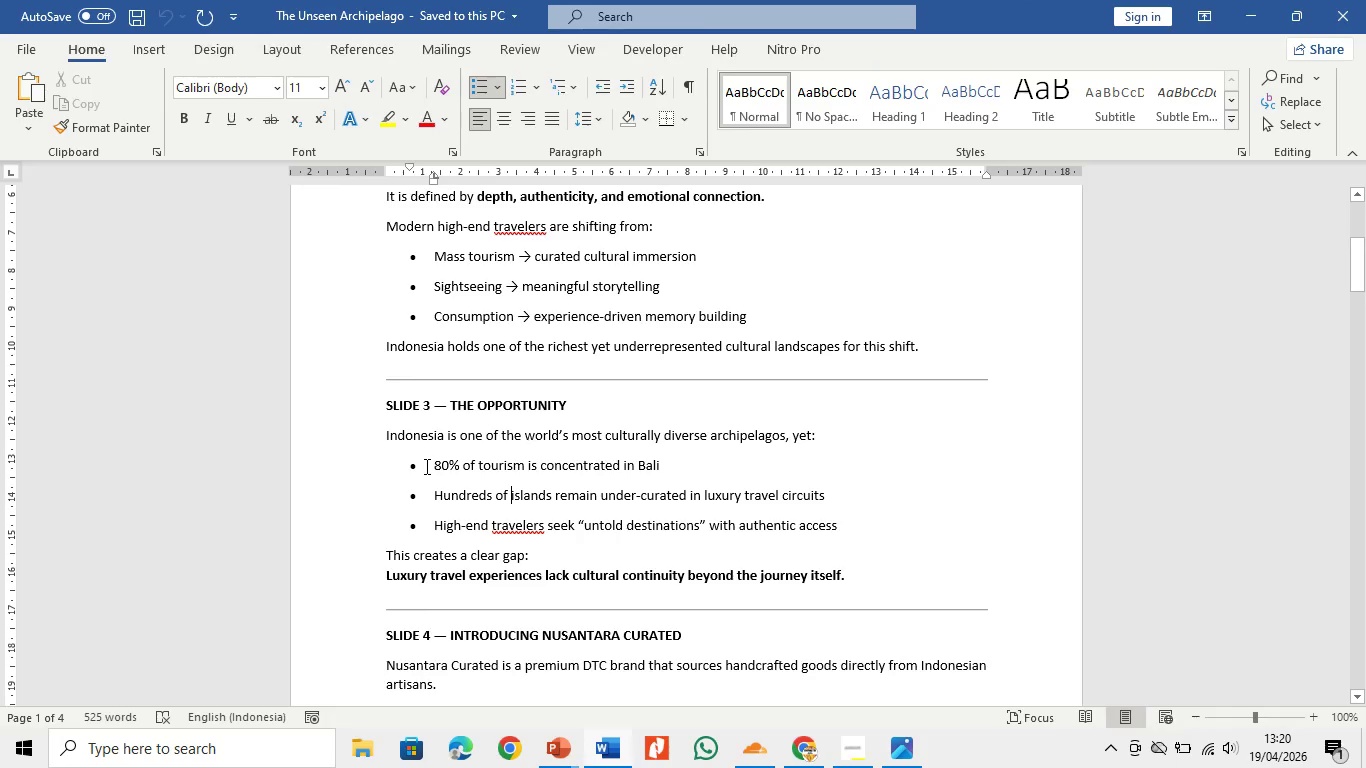 
left_click_drag(start_coordinate=[425, 466], to_coordinate=[827, 528])
 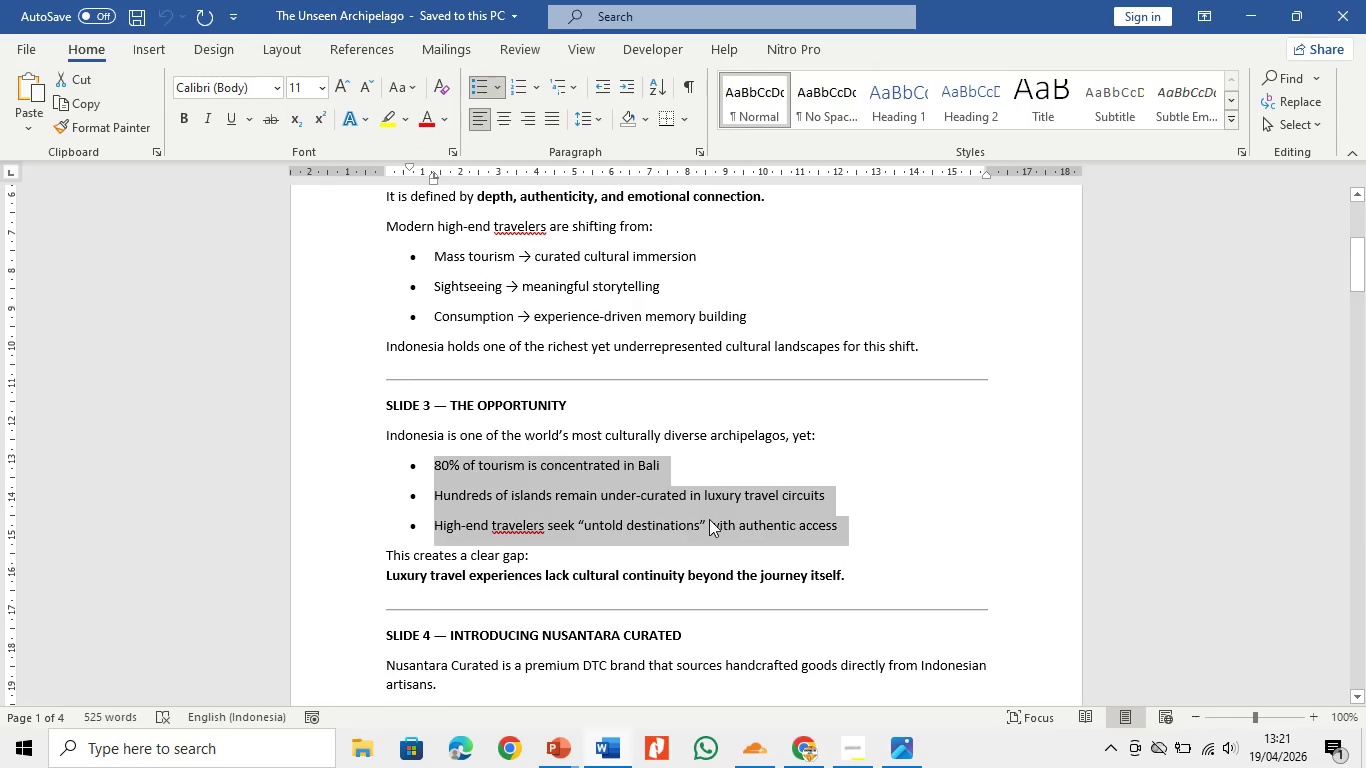 
right_click([709, 519])
 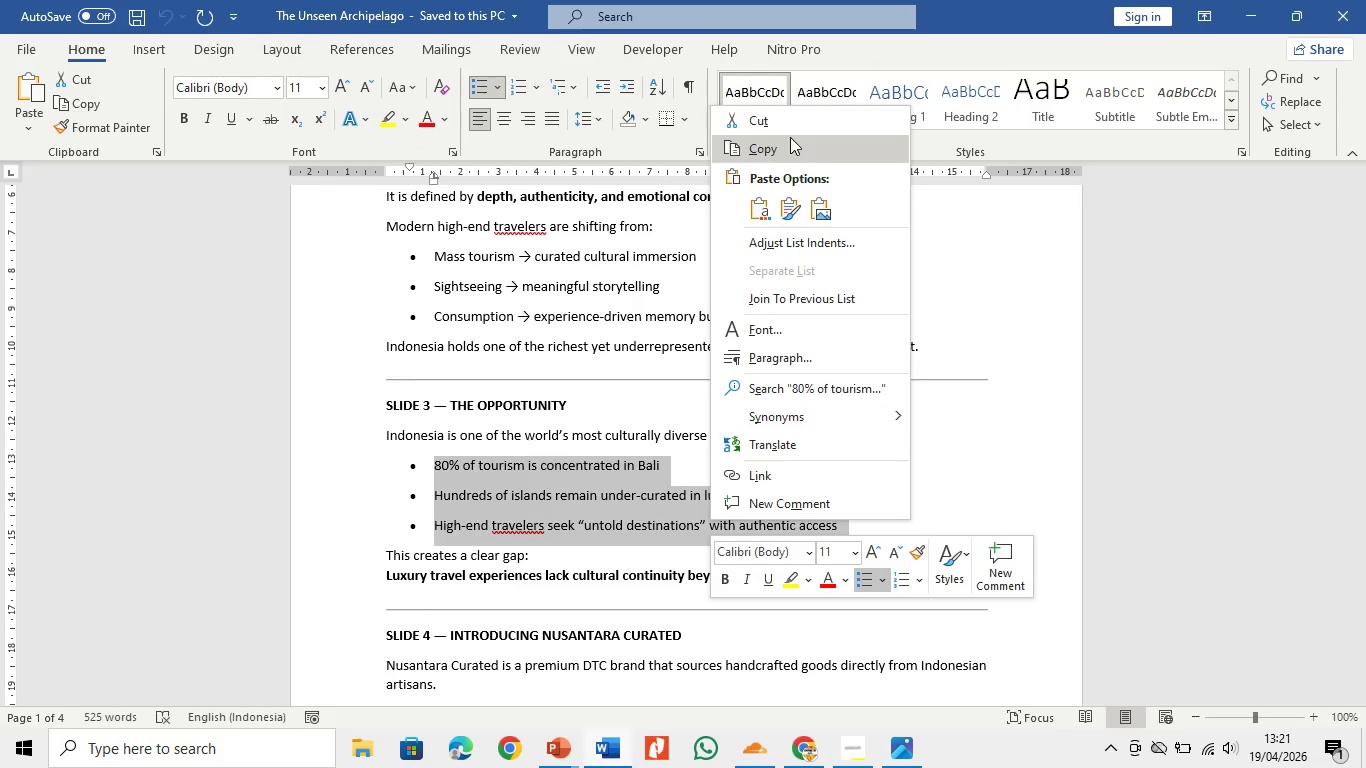 
left_click([790, 143])
 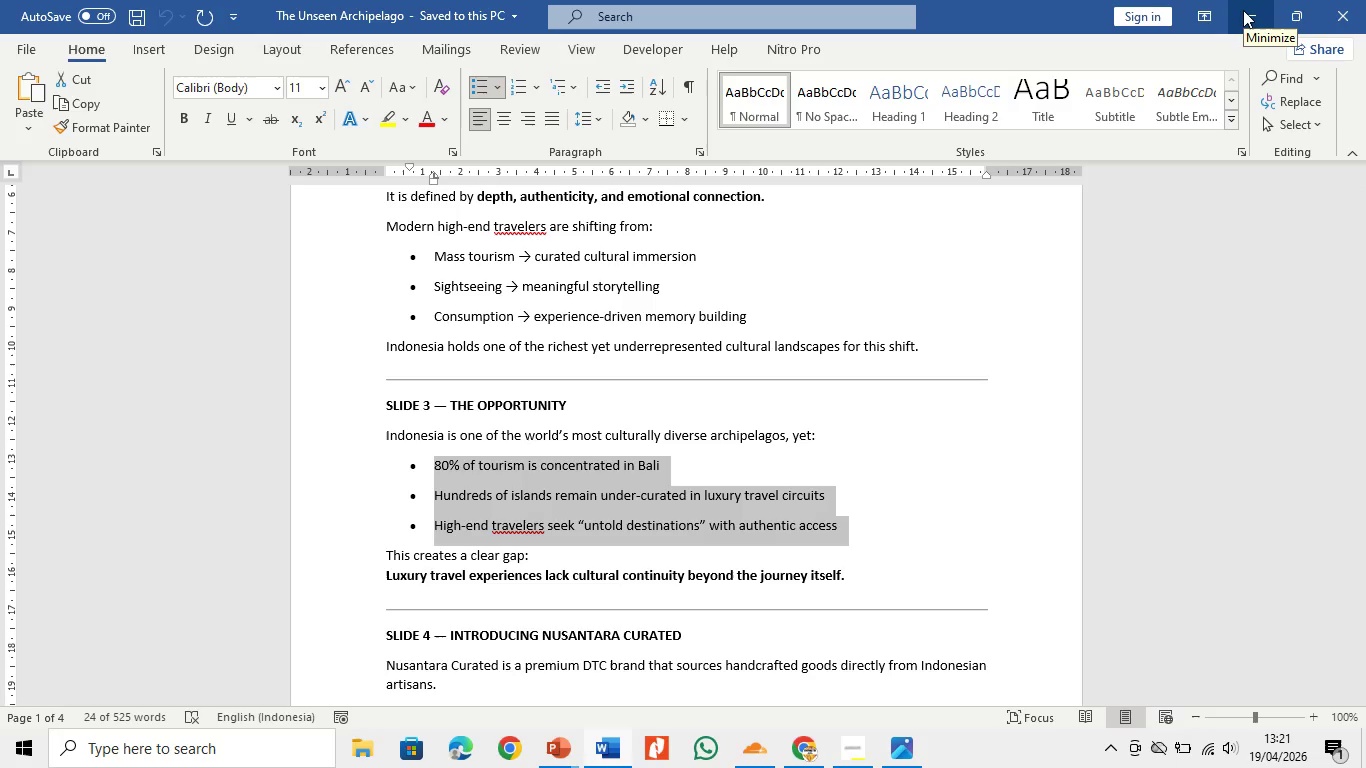 
wait(7.12)
 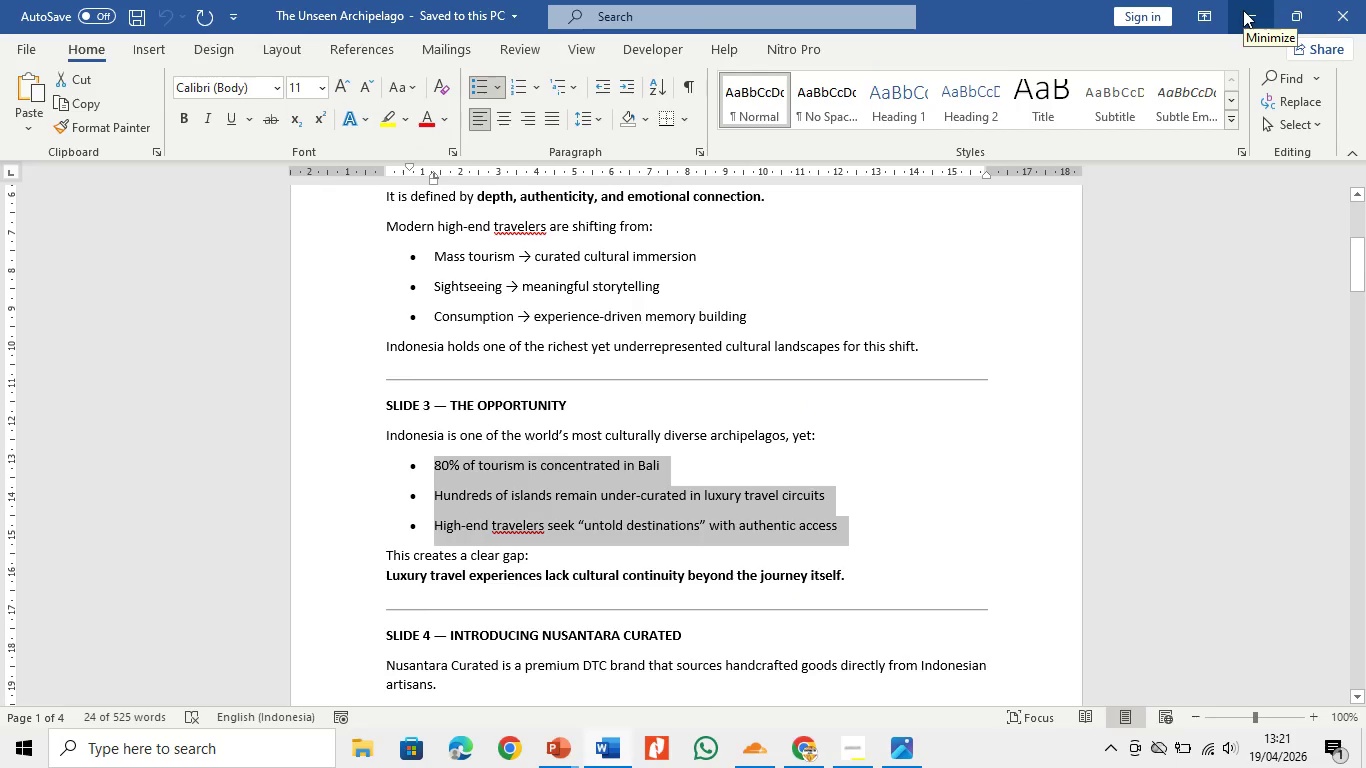 
left_click([1243, 10])
 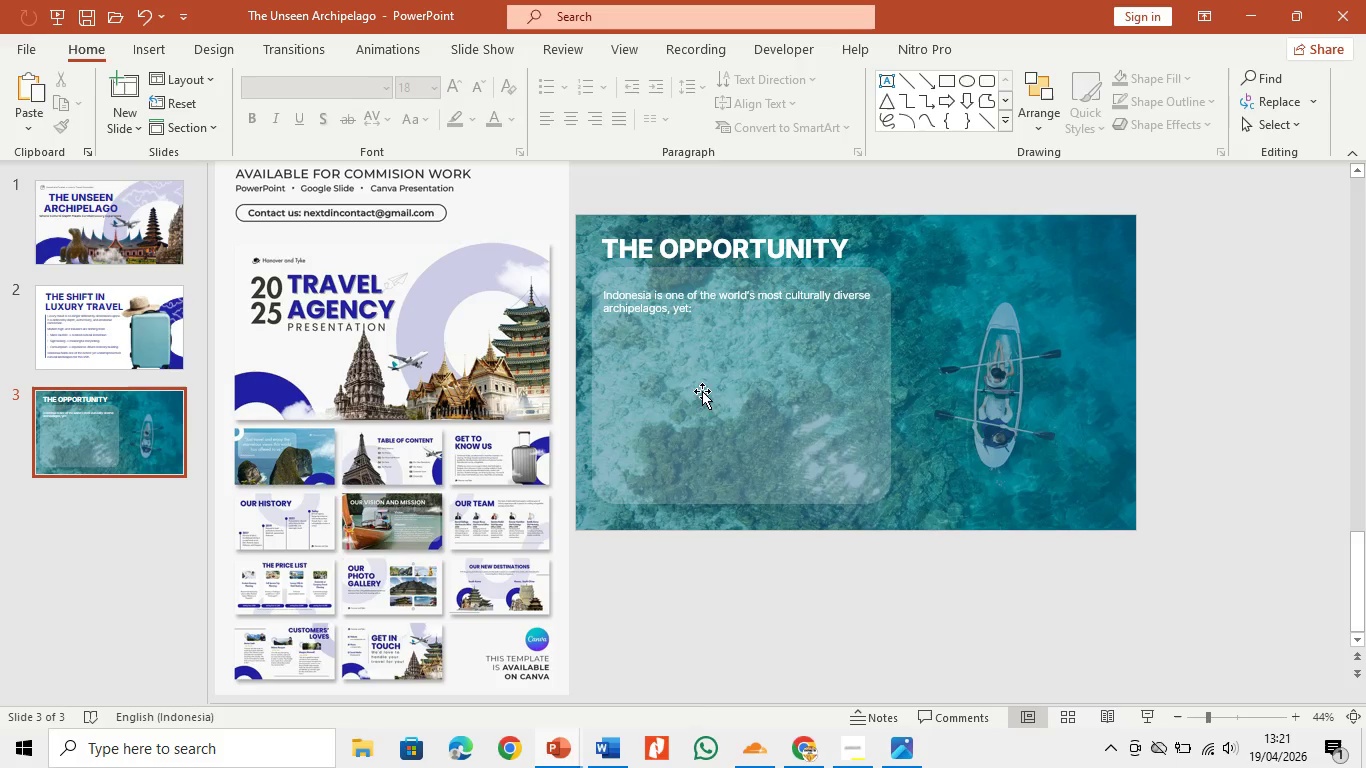 
key(Control+V)
 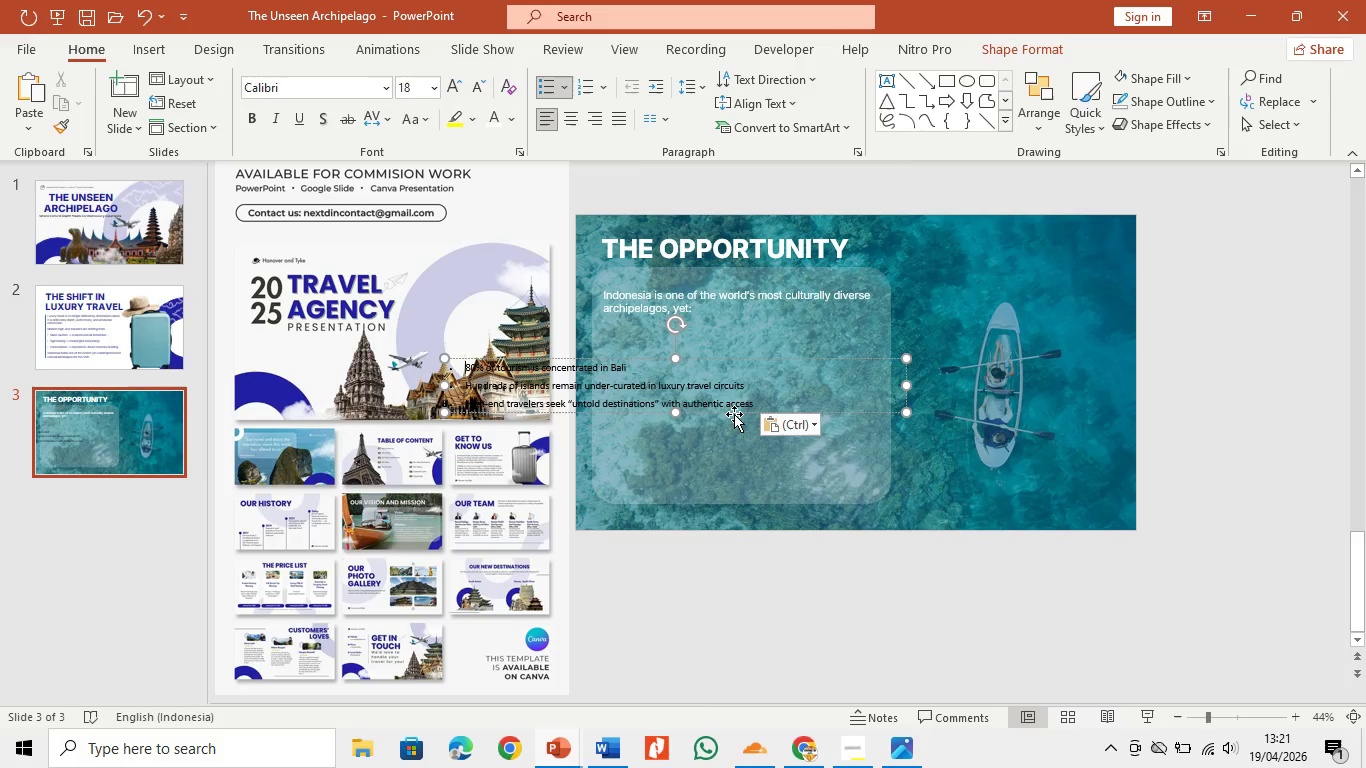 
left_click_drag(start_coordinate=[734, 414], to_coordinate=[892, 387])
 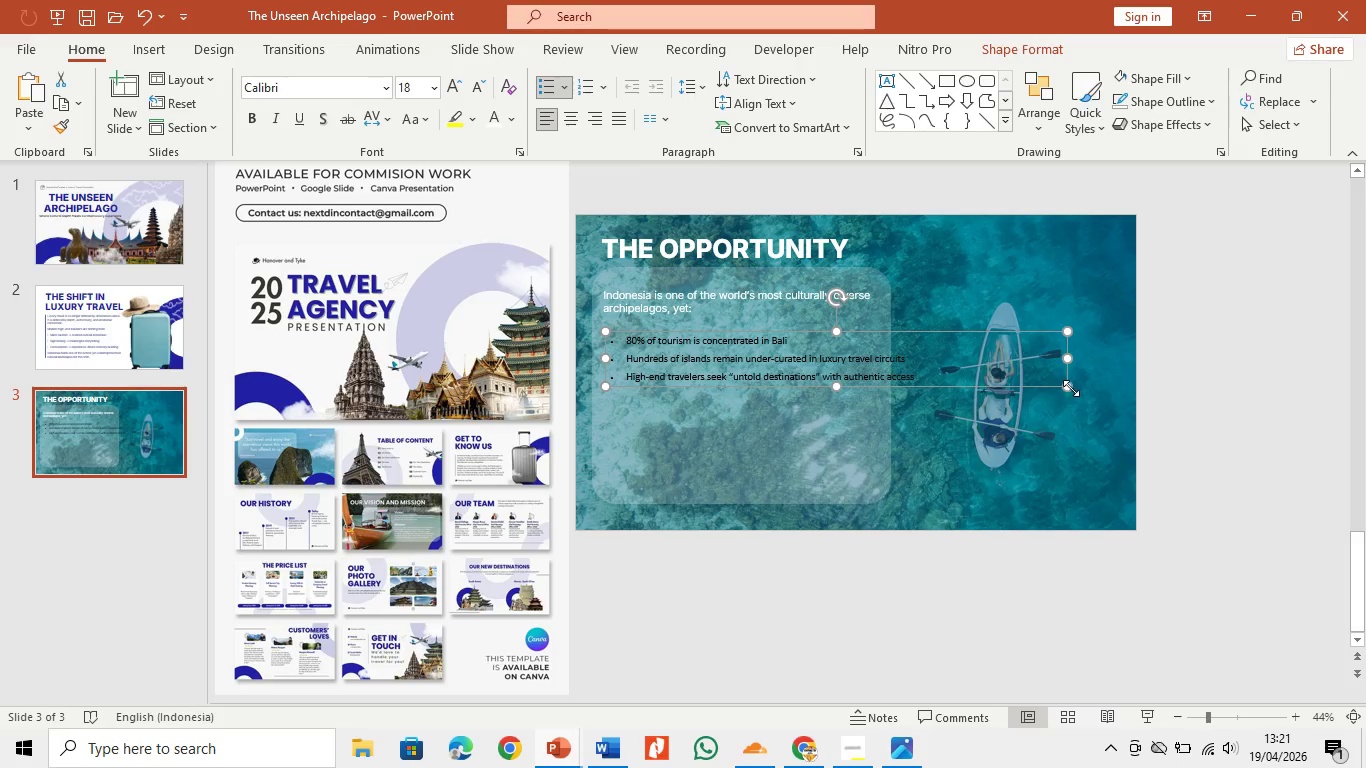 
left_click_drag(start_coordinate=[1071, 388], to_coordinate=[884, 426])
 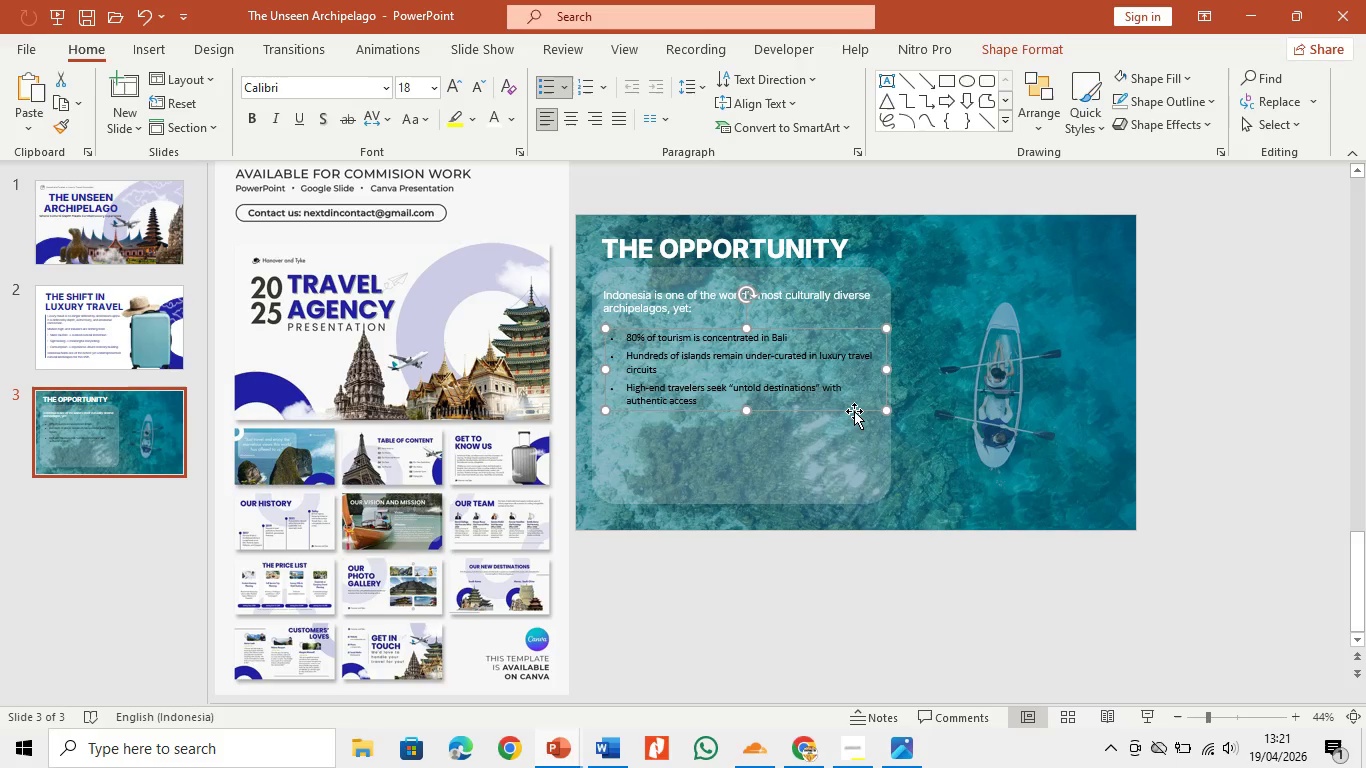 
left_click([495, 116])
 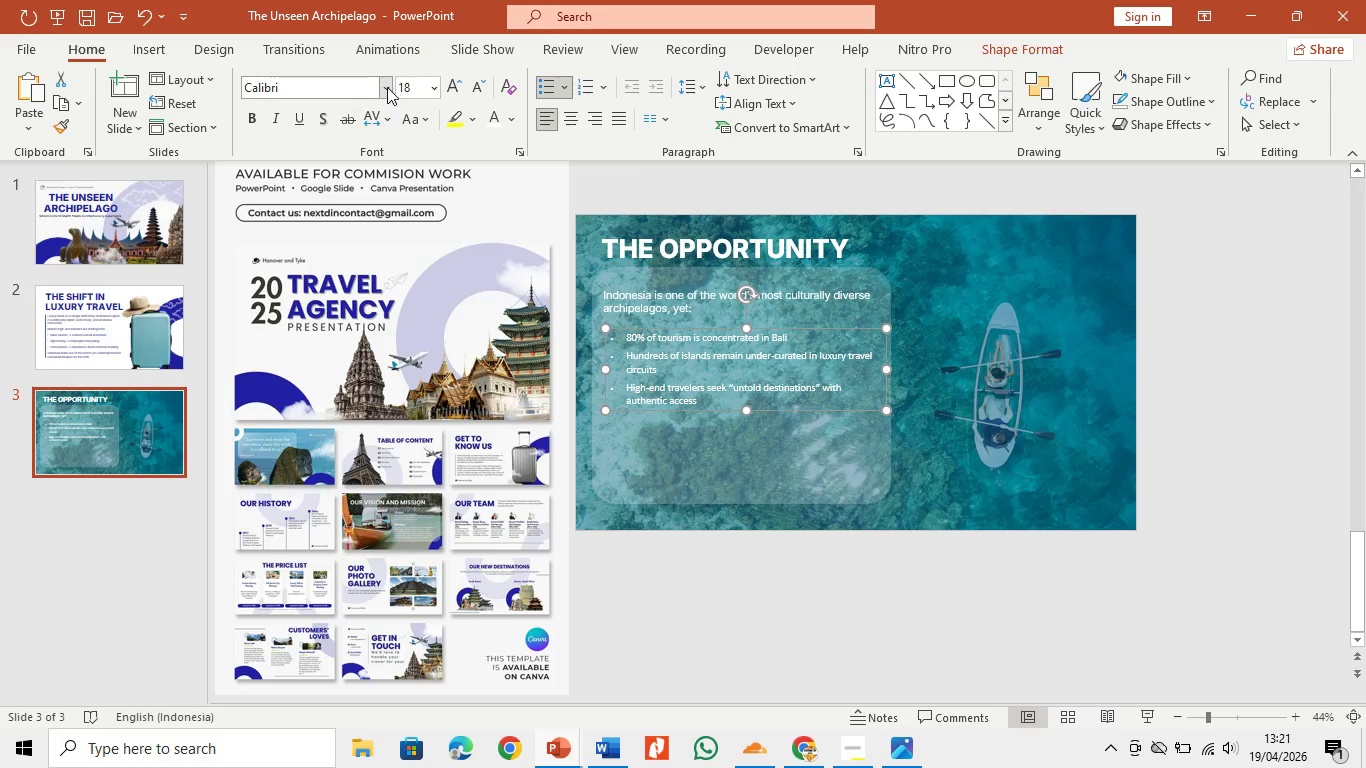 
left_click([387, 87])
 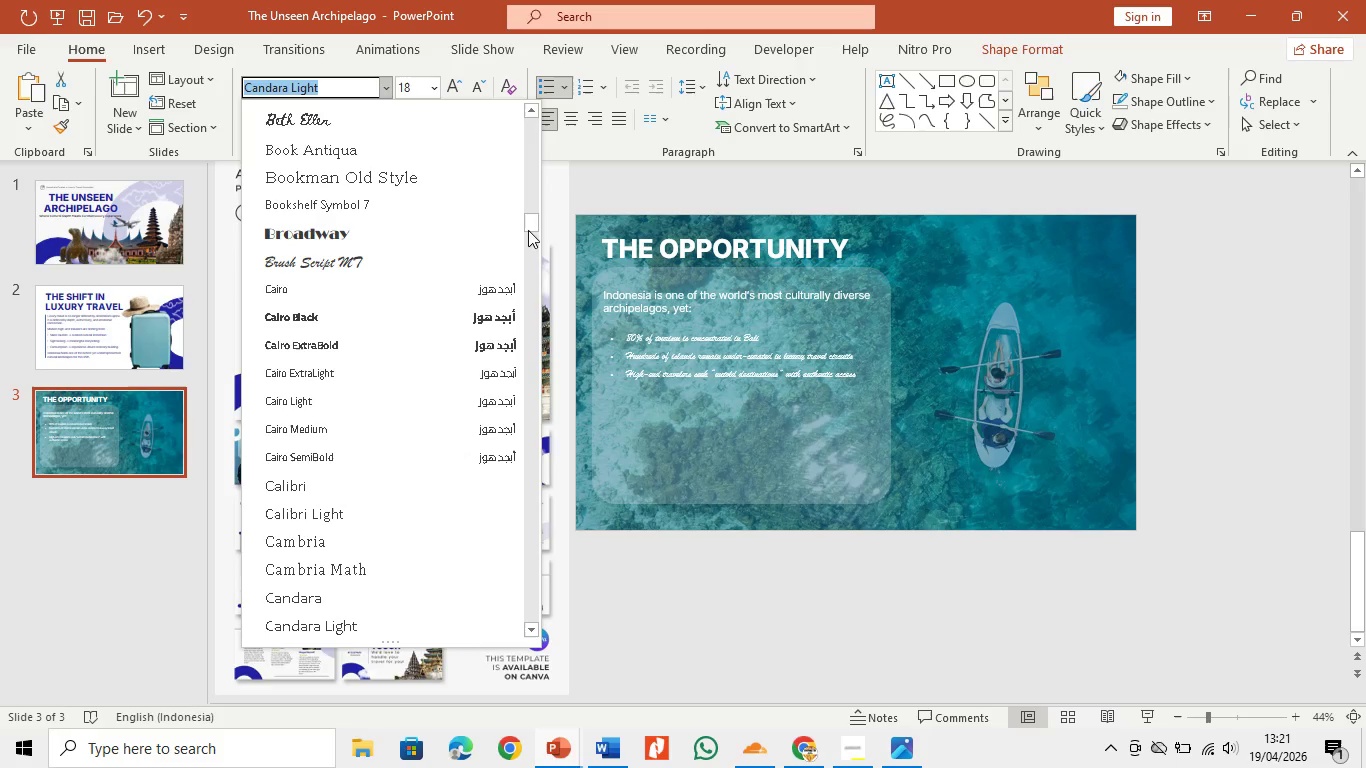 
left_click_drag(start_coordinate=[530, 230], to_coordinate=[534, 131])
 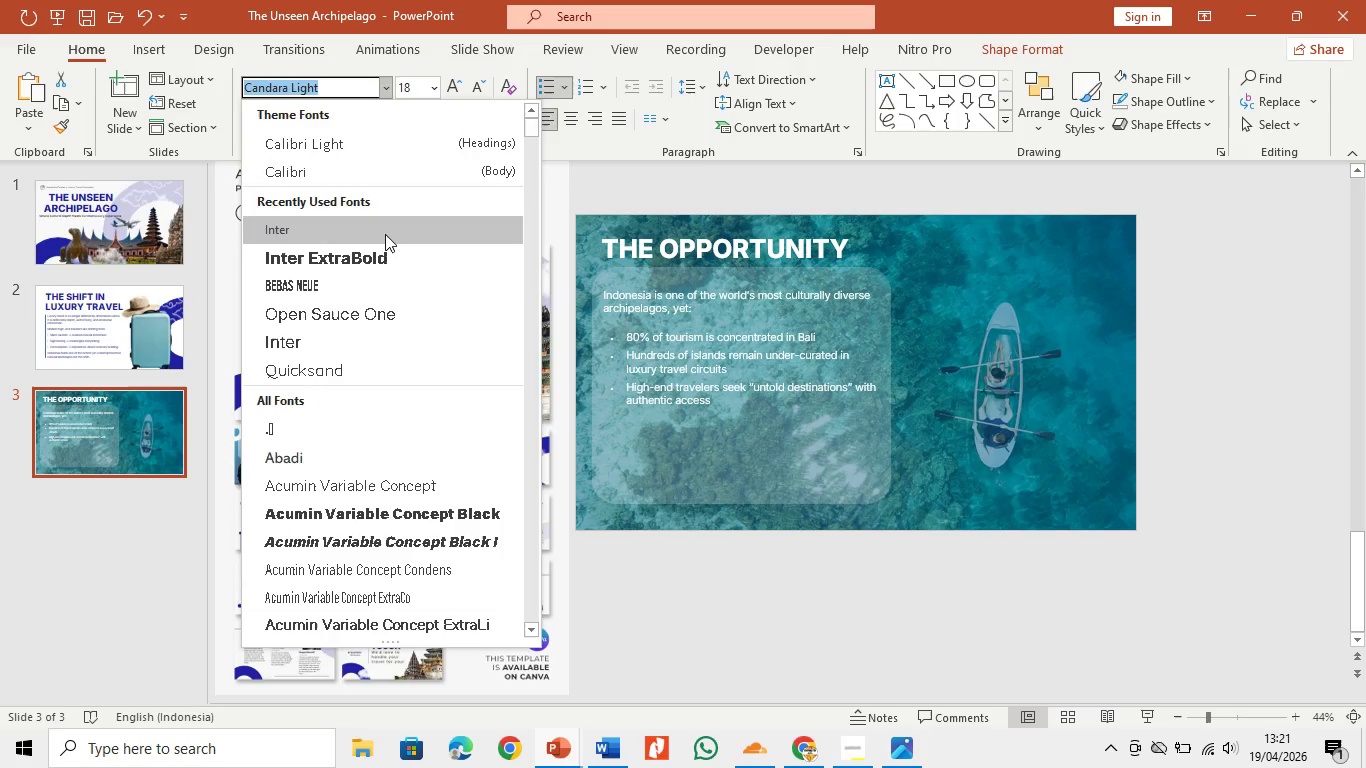 
left_click([385, 234])
 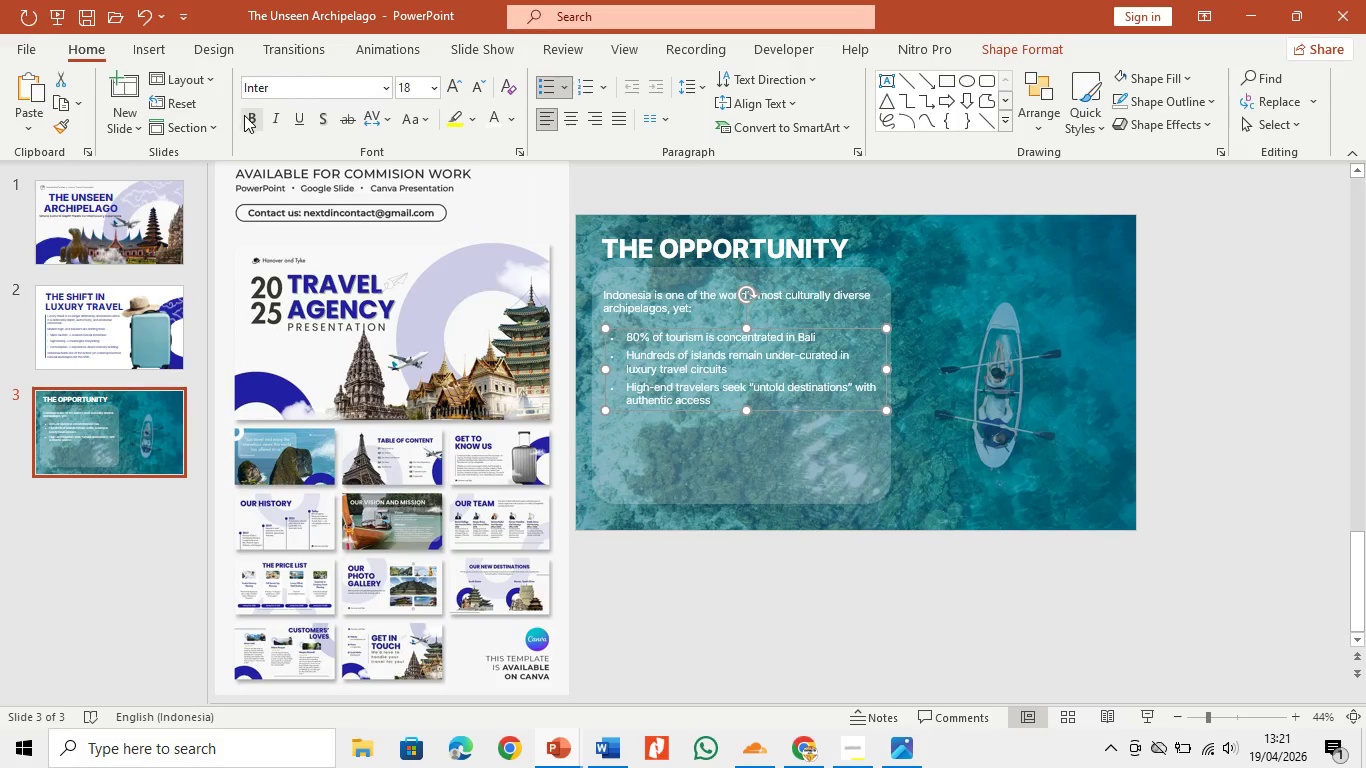 
left_click([248, 119])
 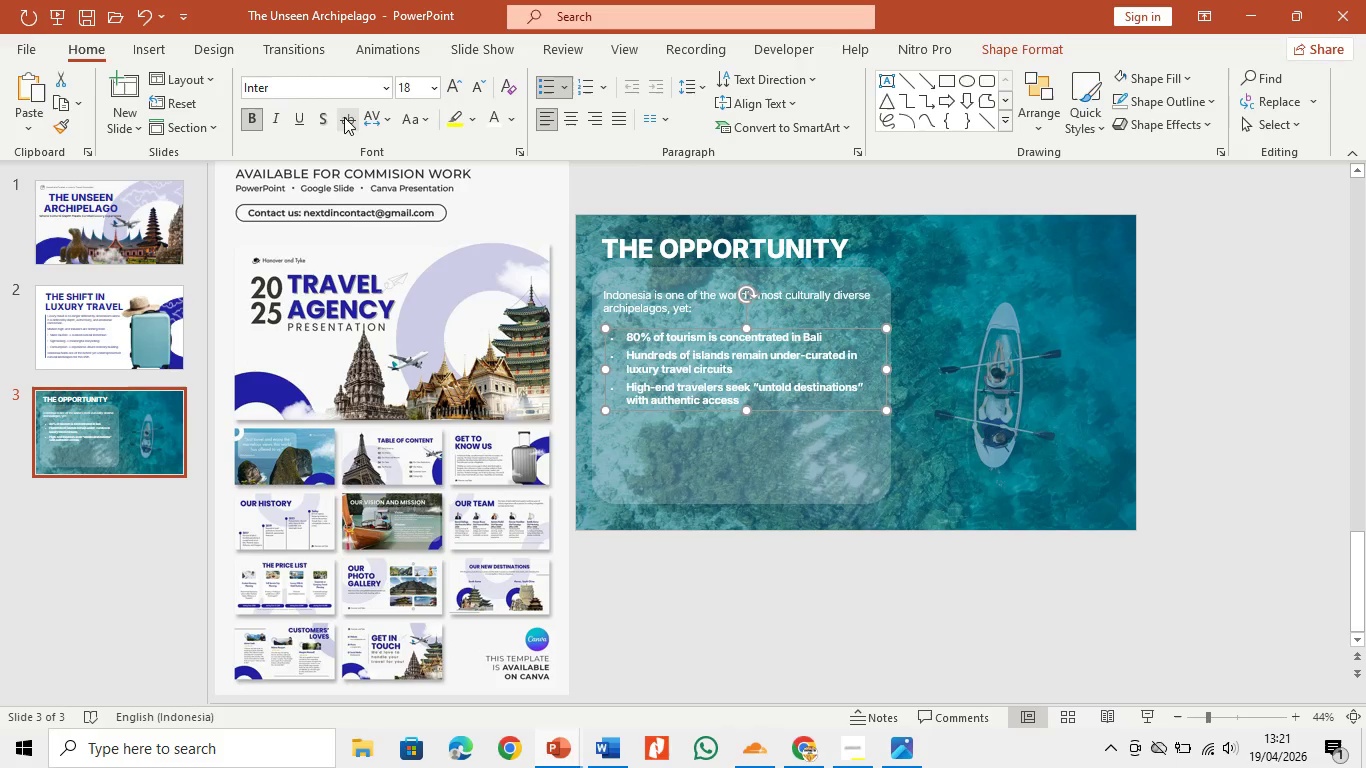 
left_click([246, 121])
 